 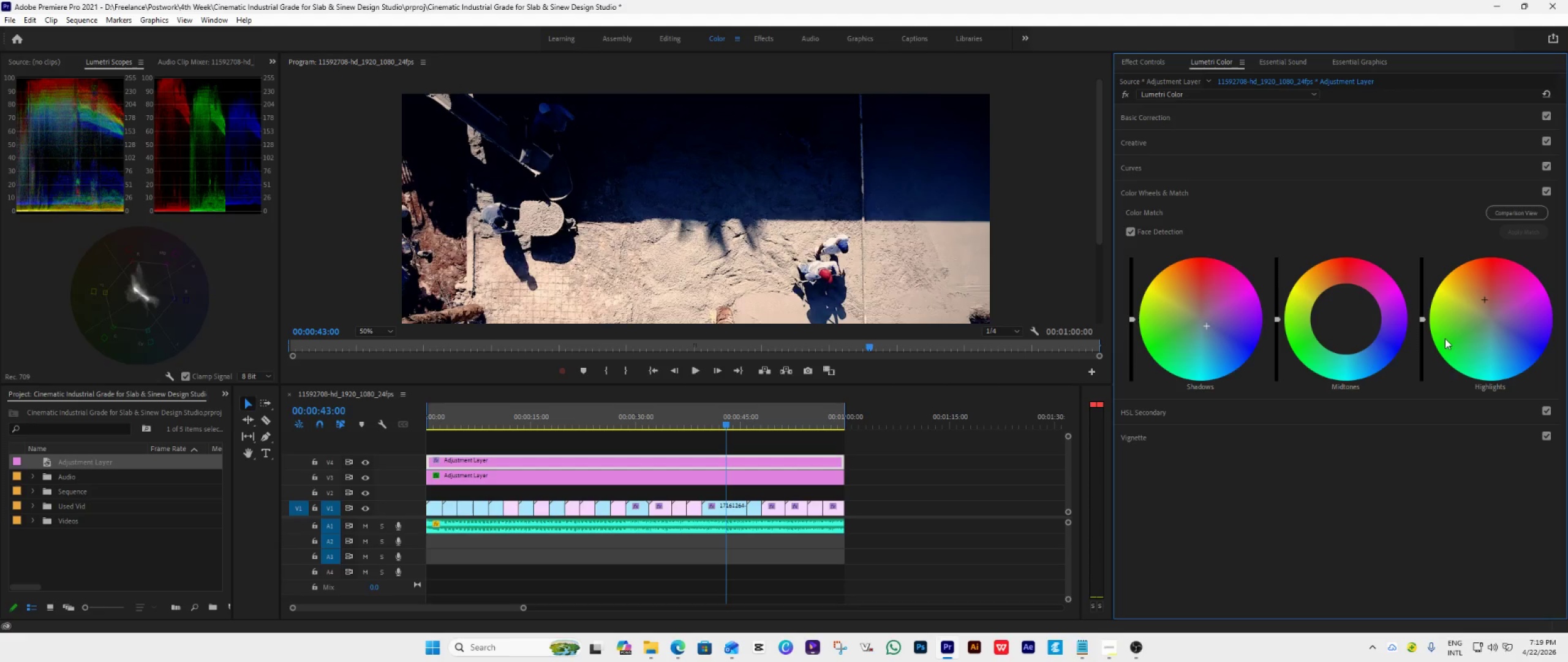 
left_click_drag(start_coordinate=[1422, 318], to_coordinate=[1418, 439])
 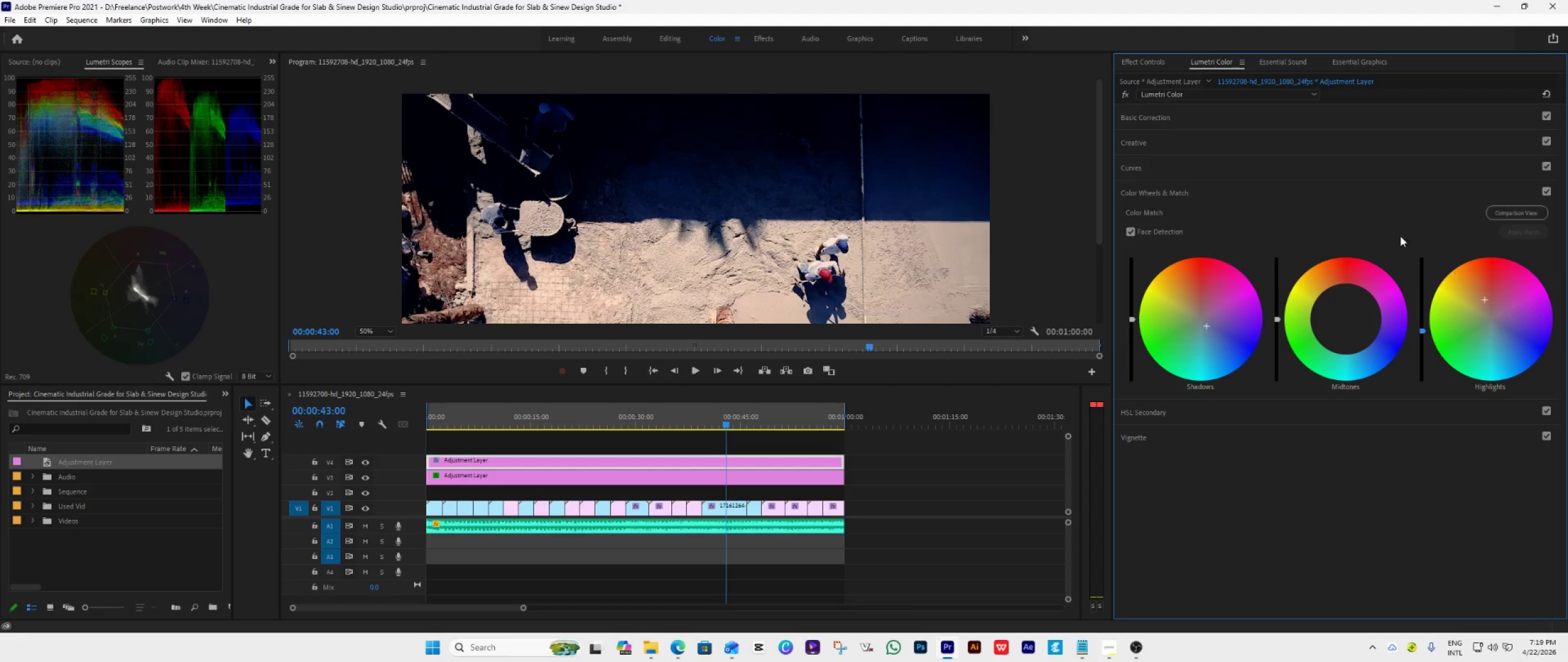 
left_click([1186, 115])
 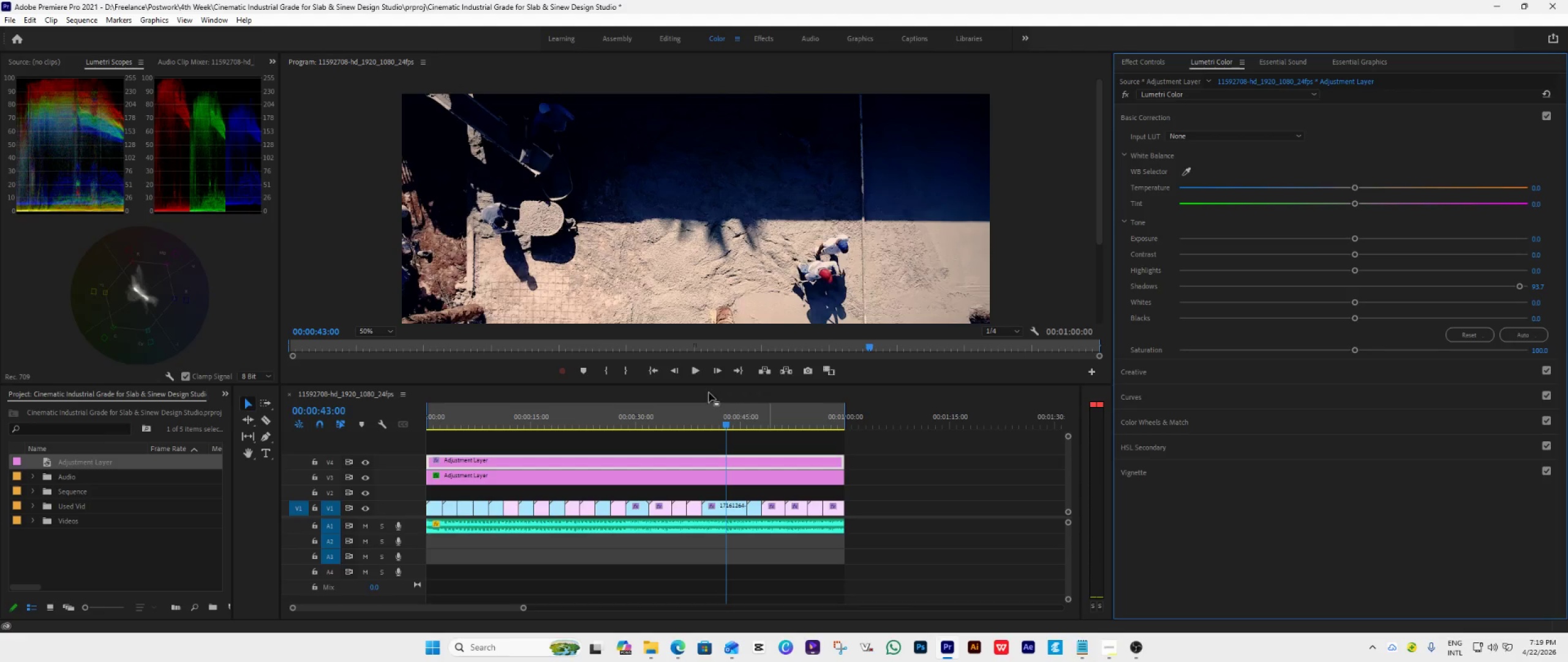 
left_click([696, 371])
 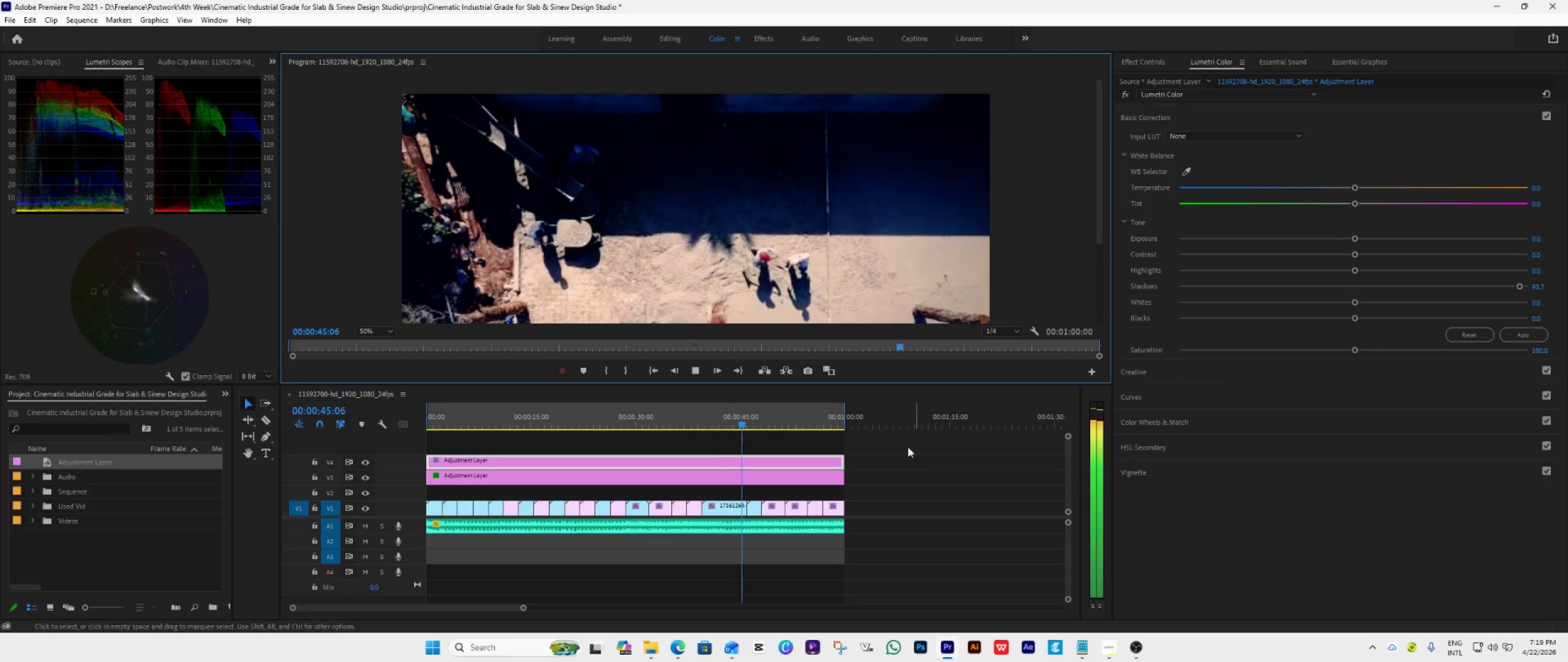 
left_click([373, 331])
 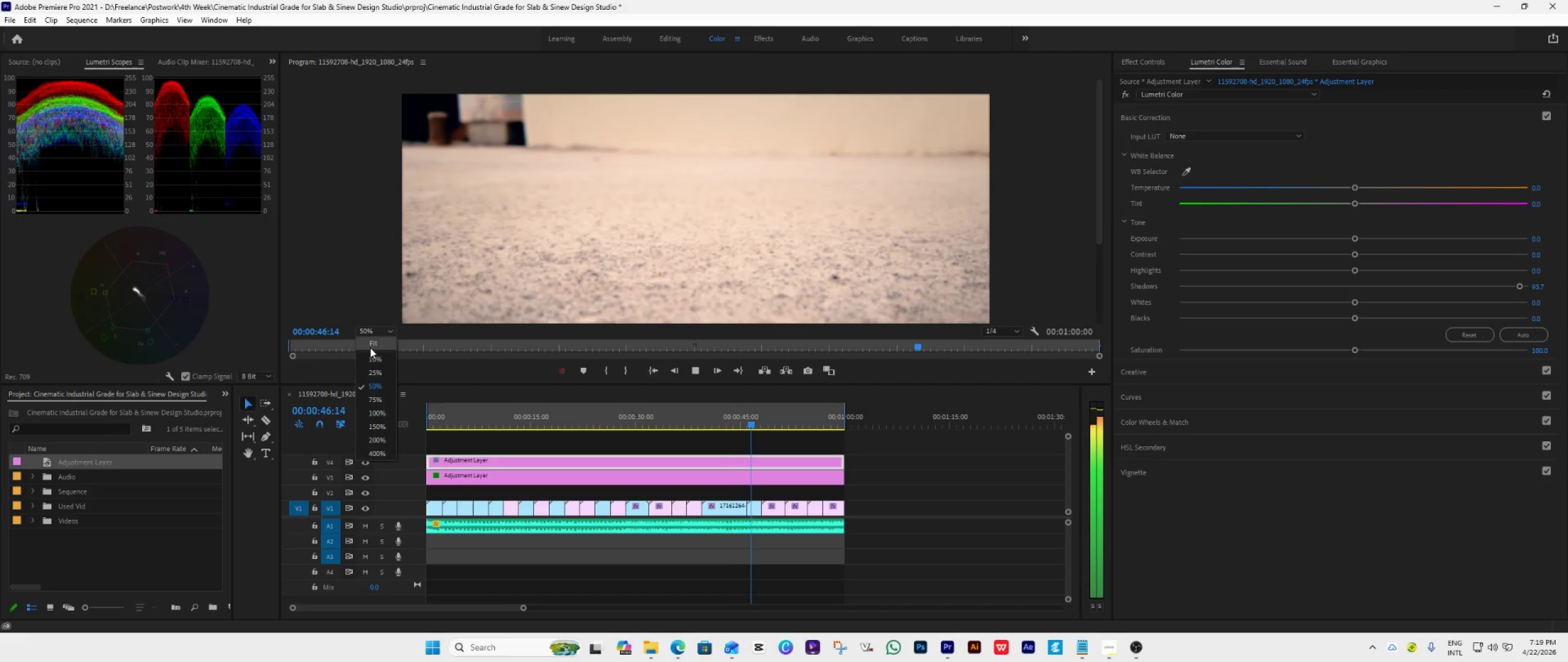 
left_click([372, 346])
 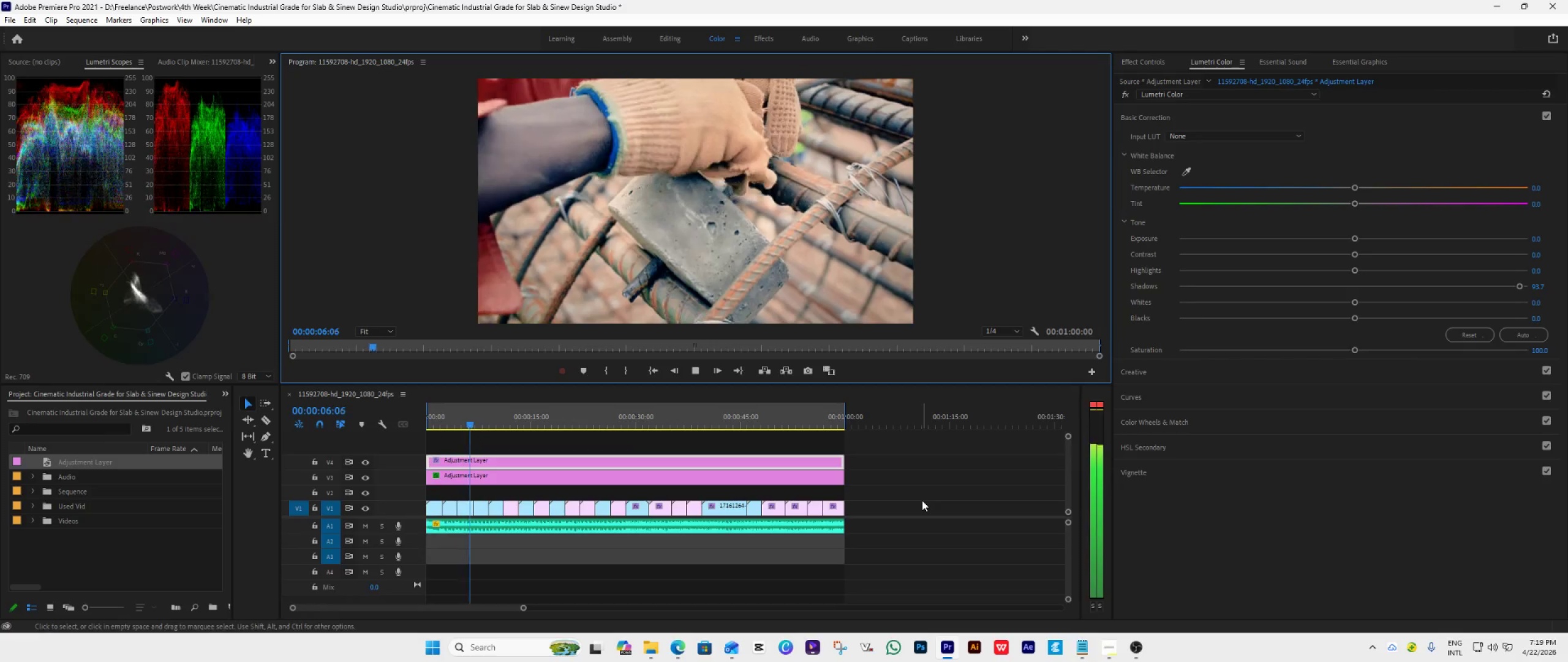 
wait(24.5)
 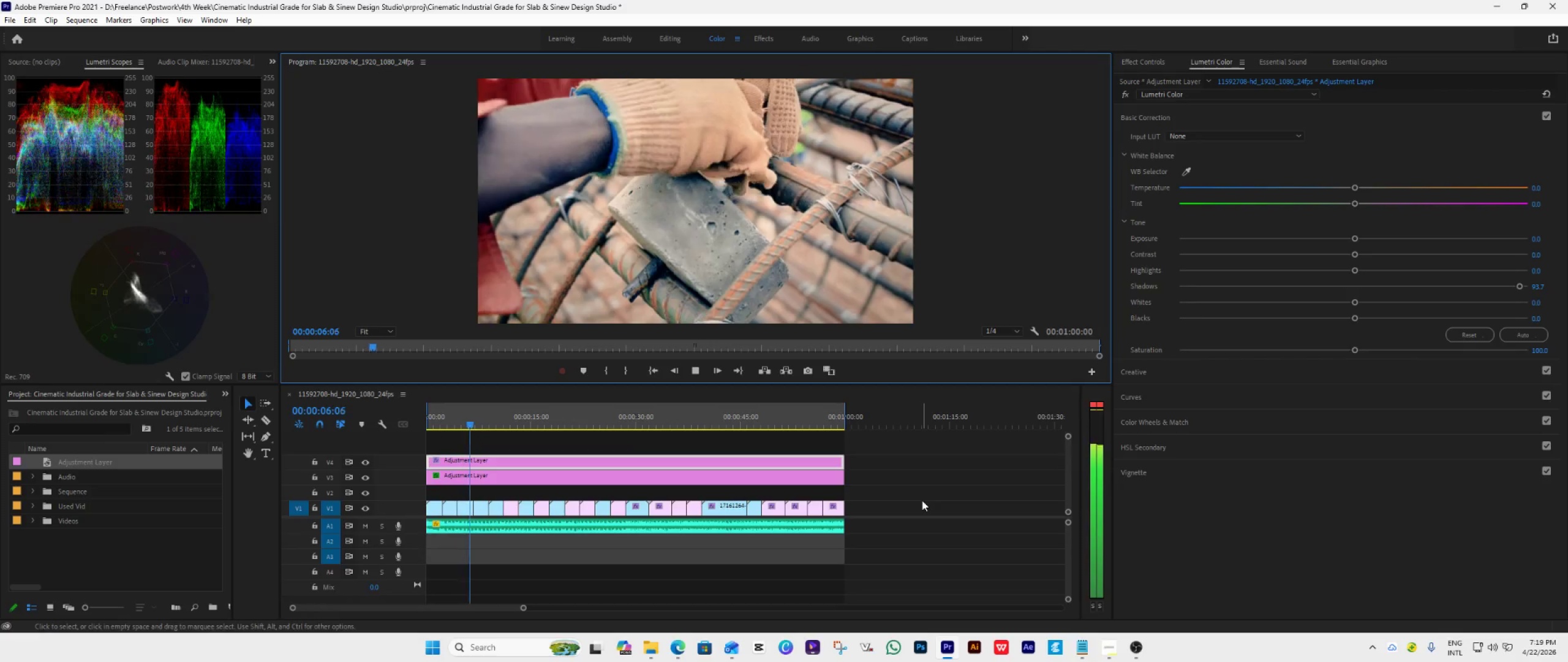 
key(Space)
 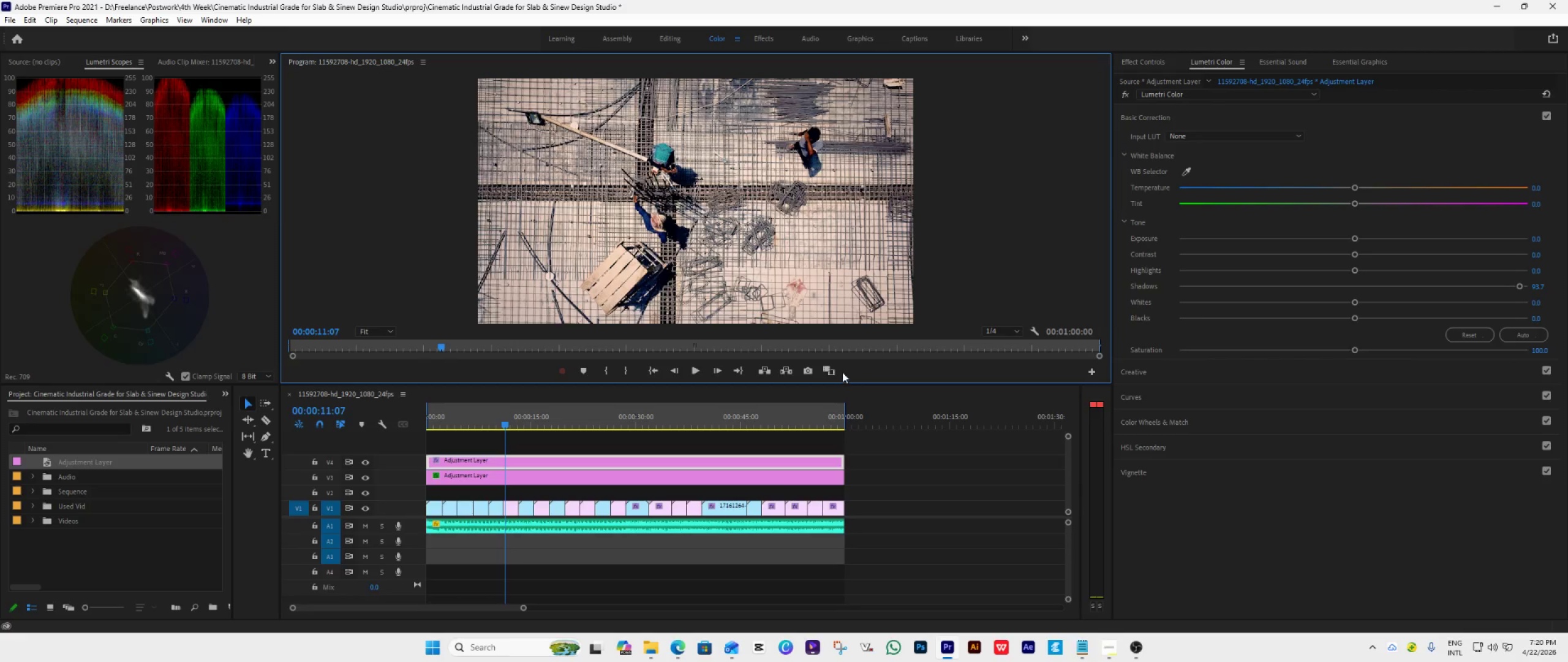 
wait(6.49)
 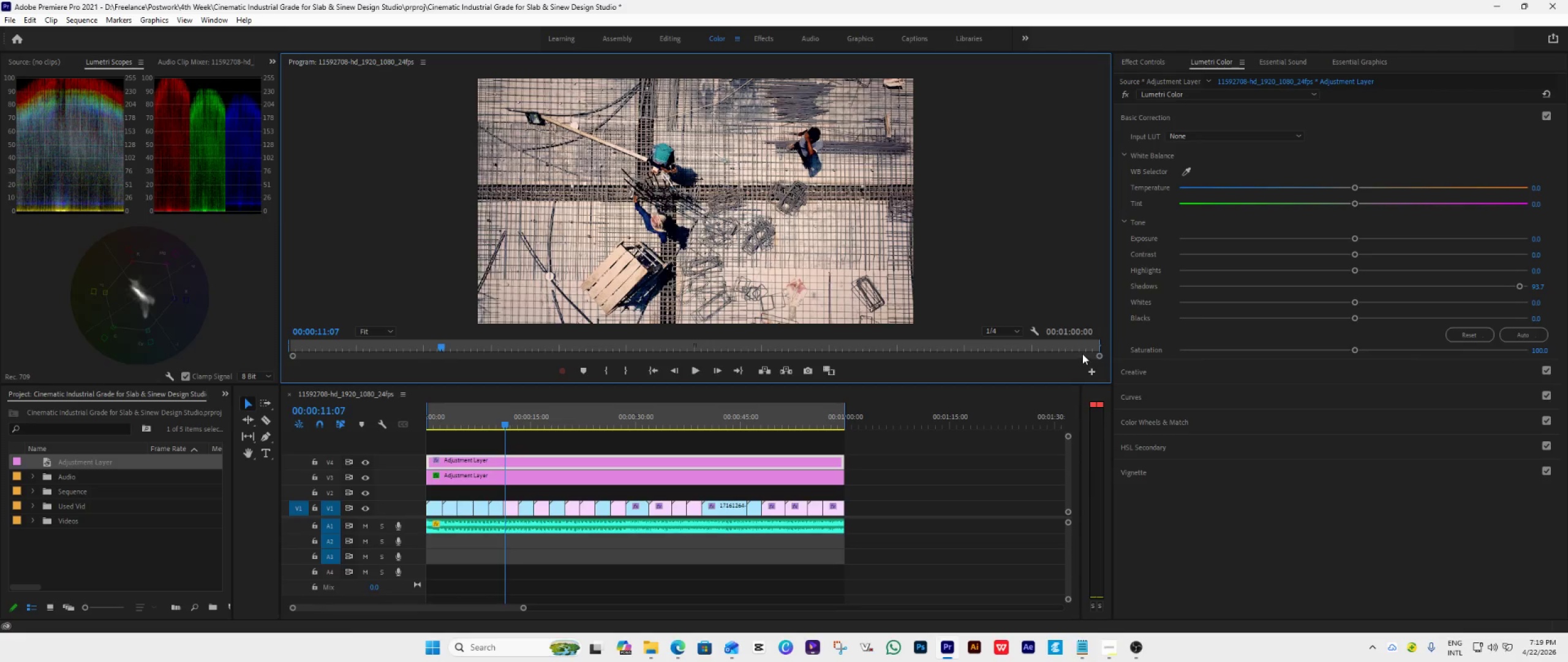 
key(Space)
 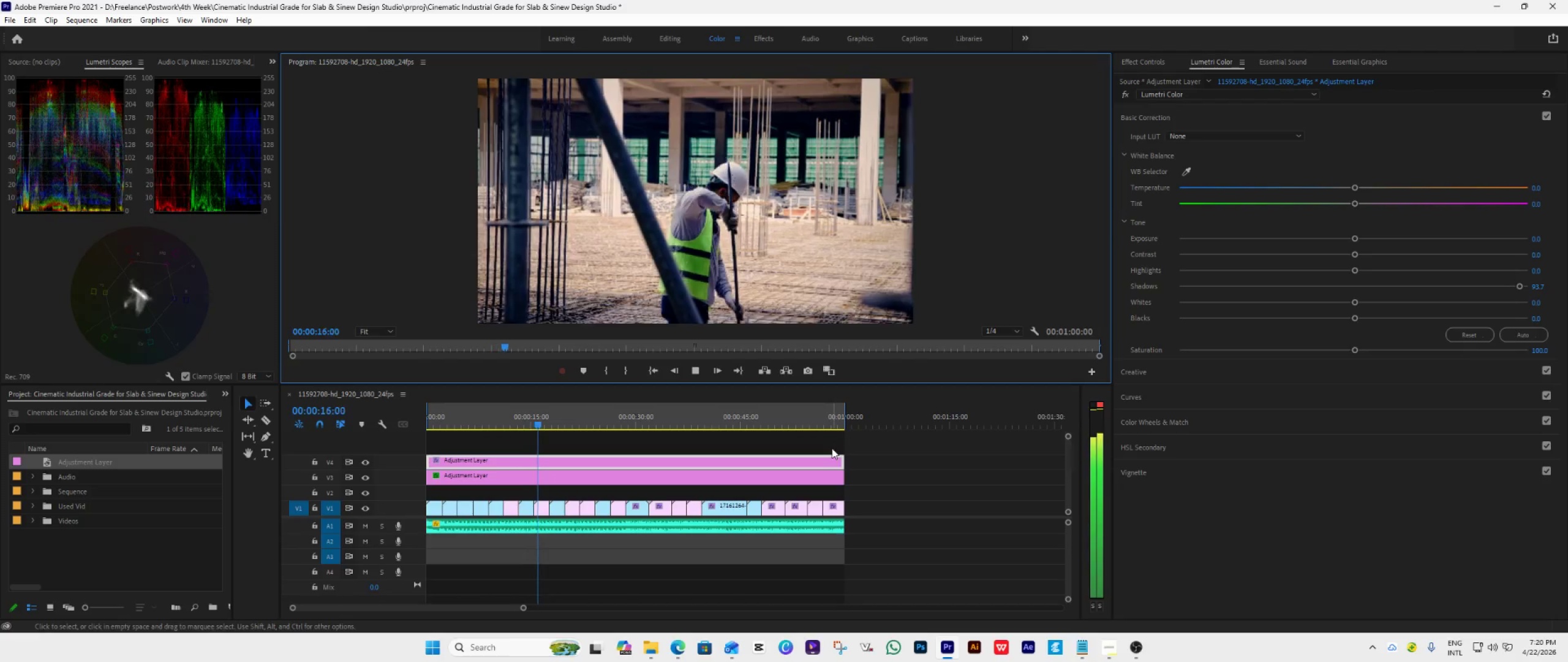 
wait(6.5)
 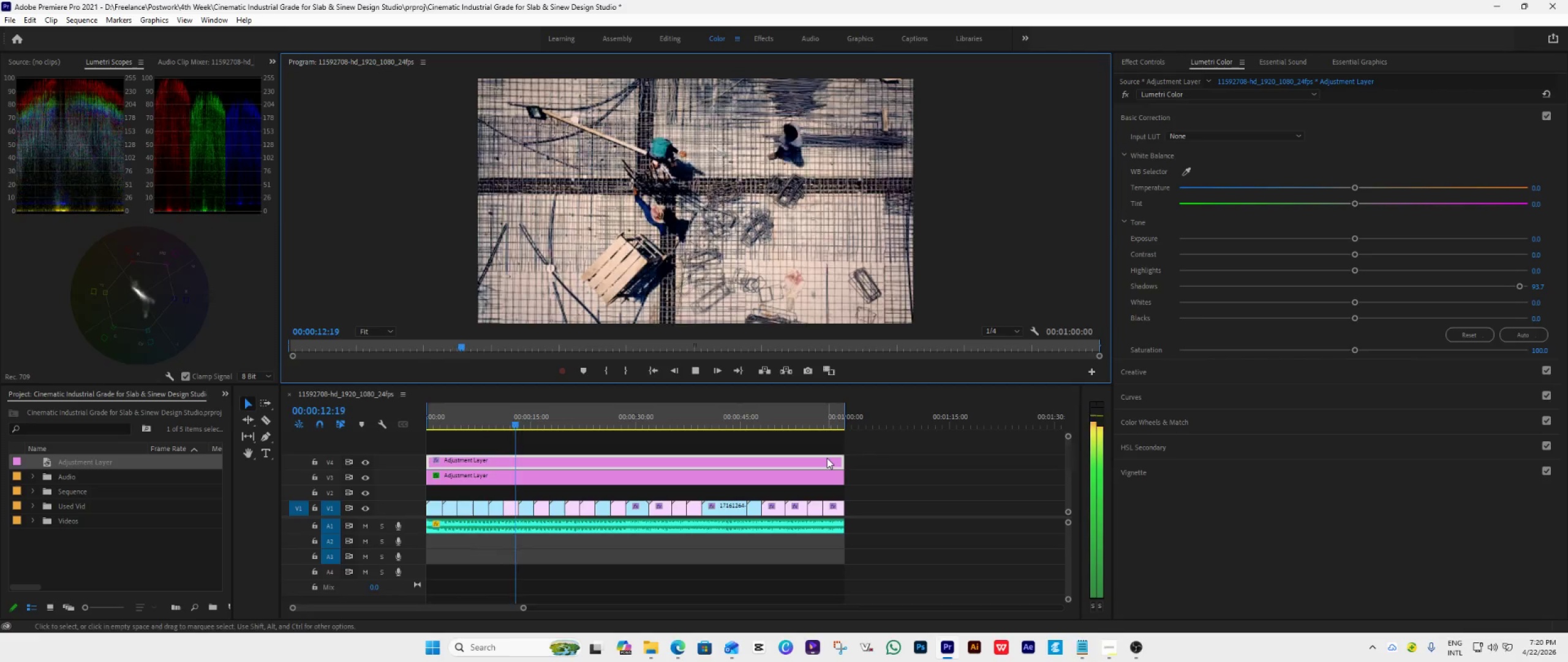 
key(Space)
 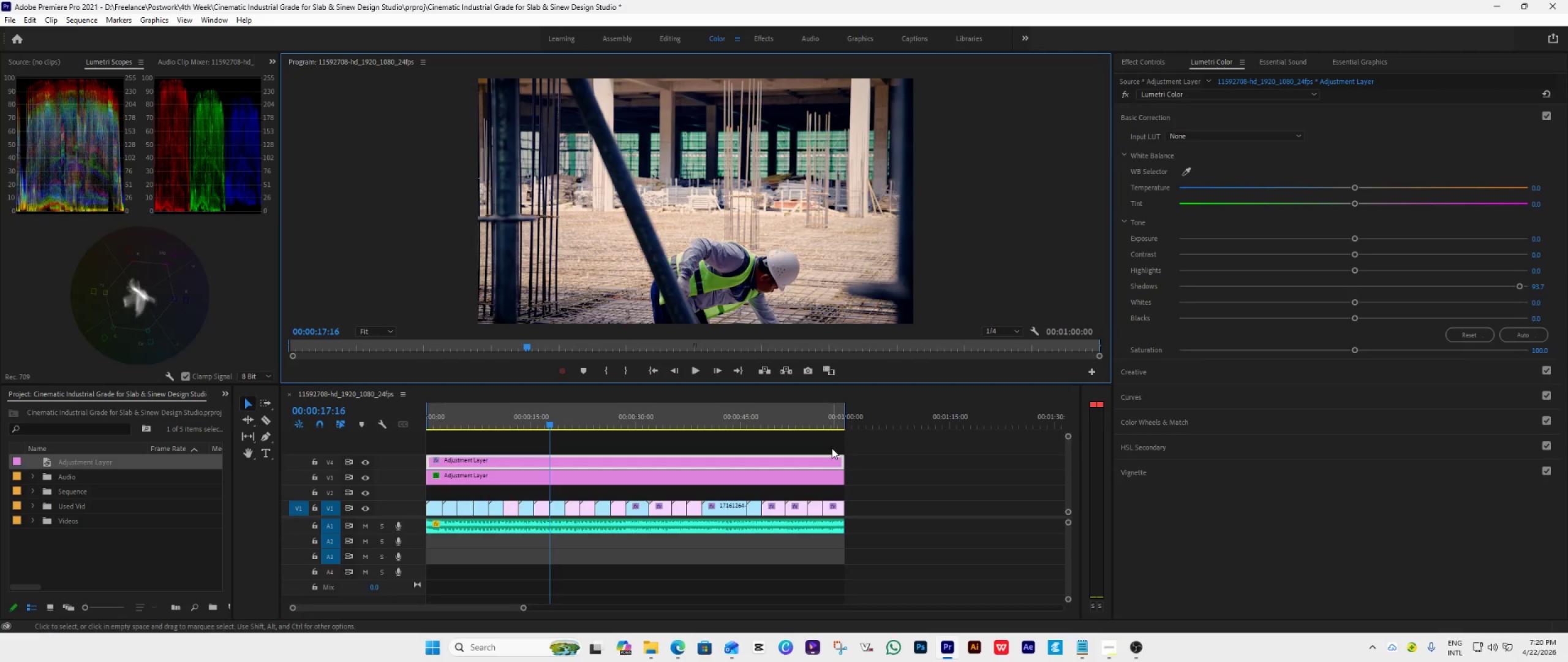 
key(Space)
 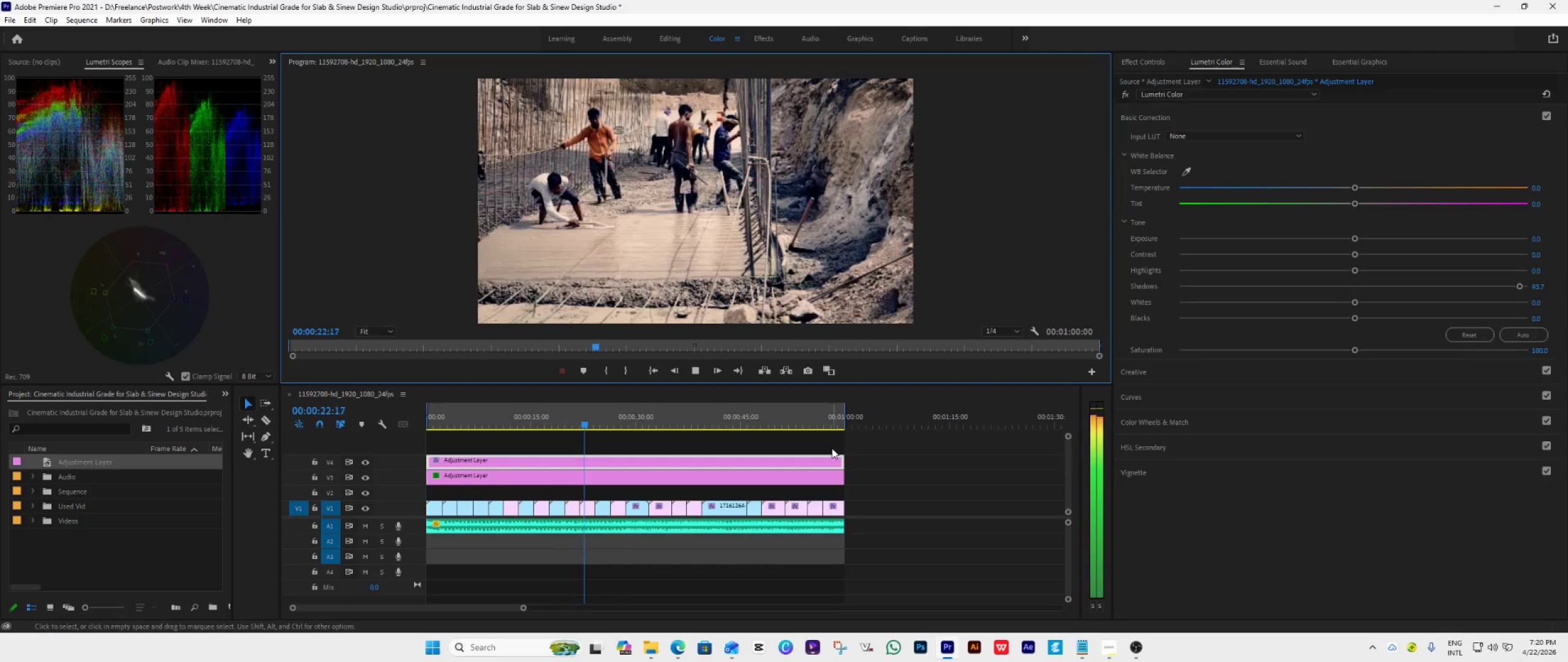 
wait(7.06)
 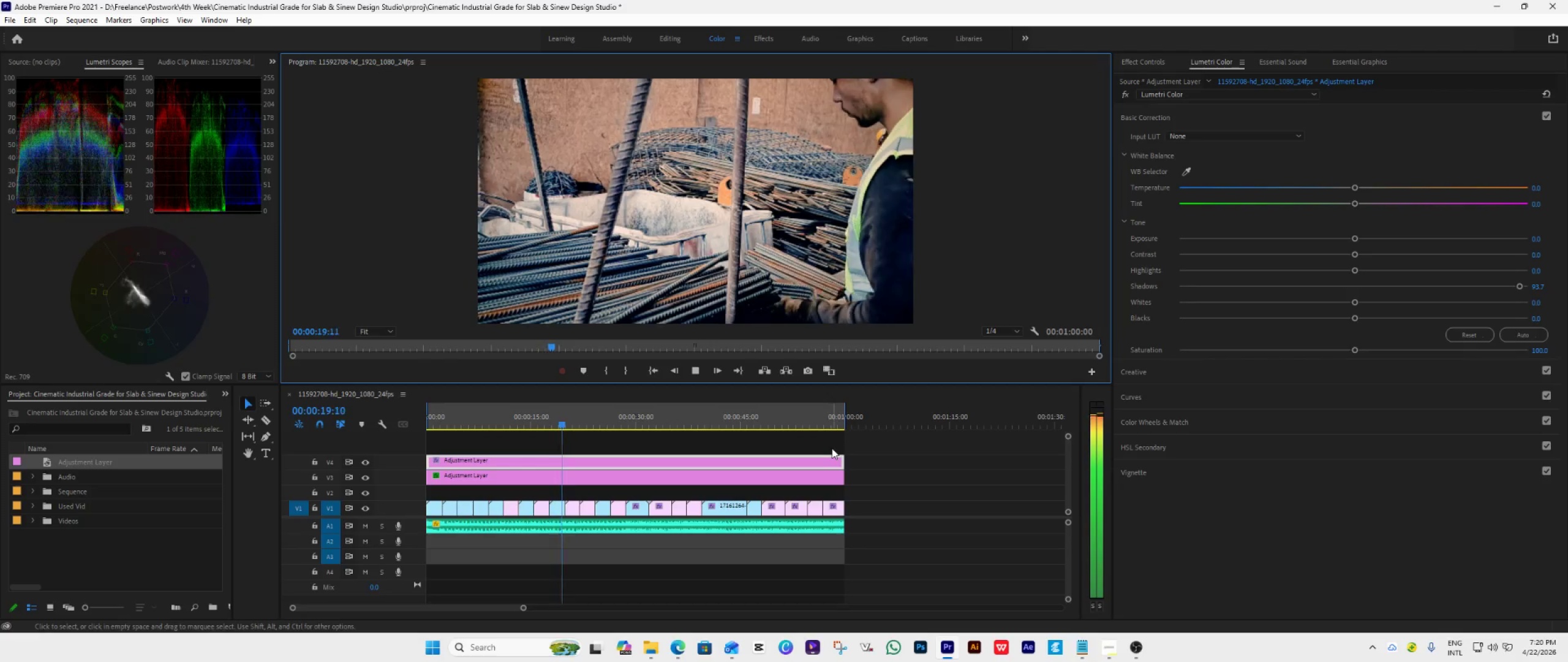 
key(Space)
 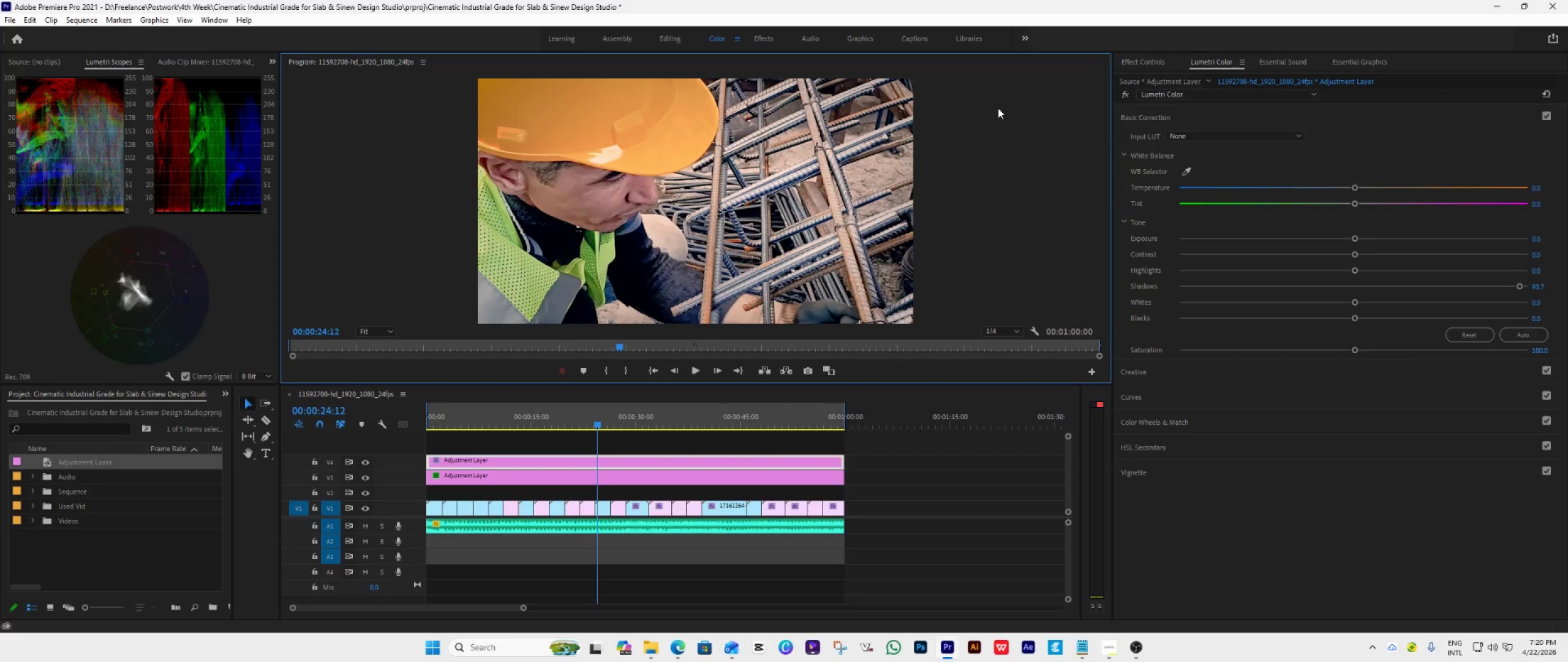 
left_click([1177, 114])
 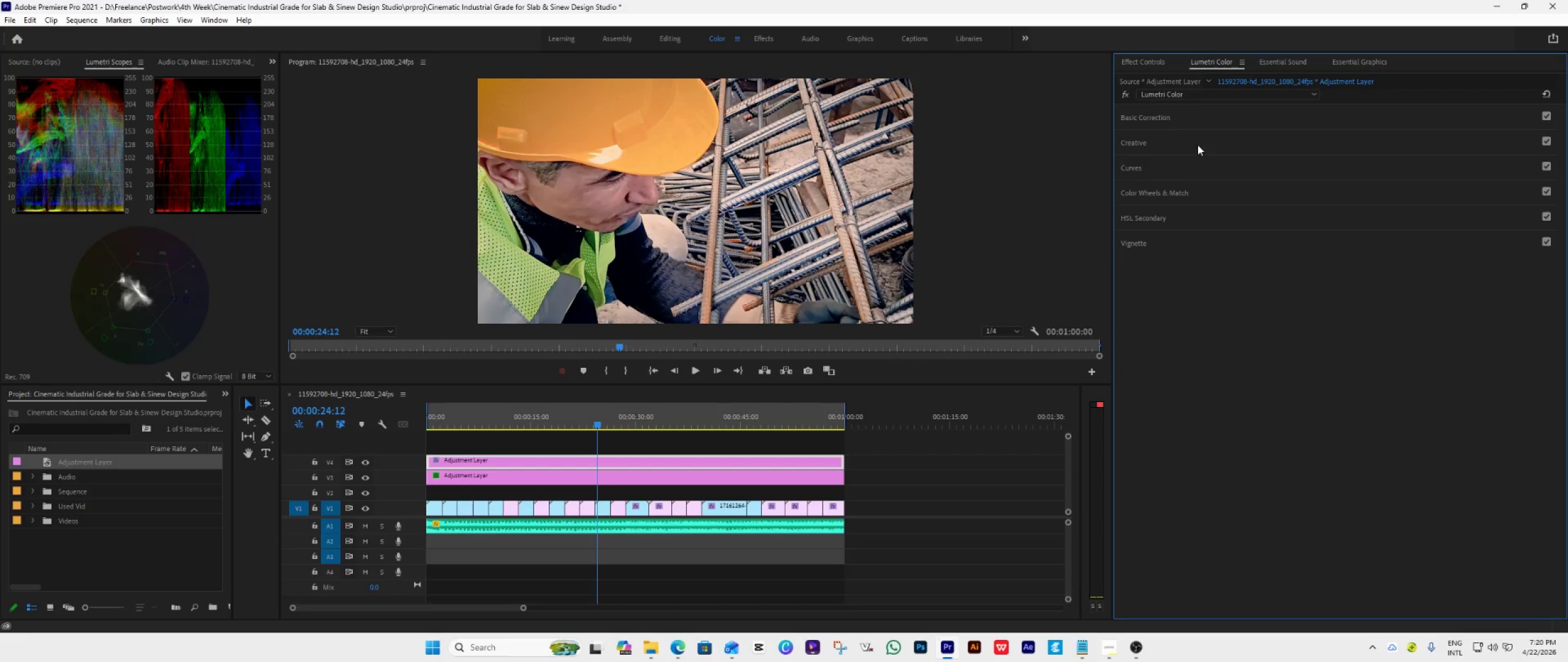 
left_click([1209, 144])
 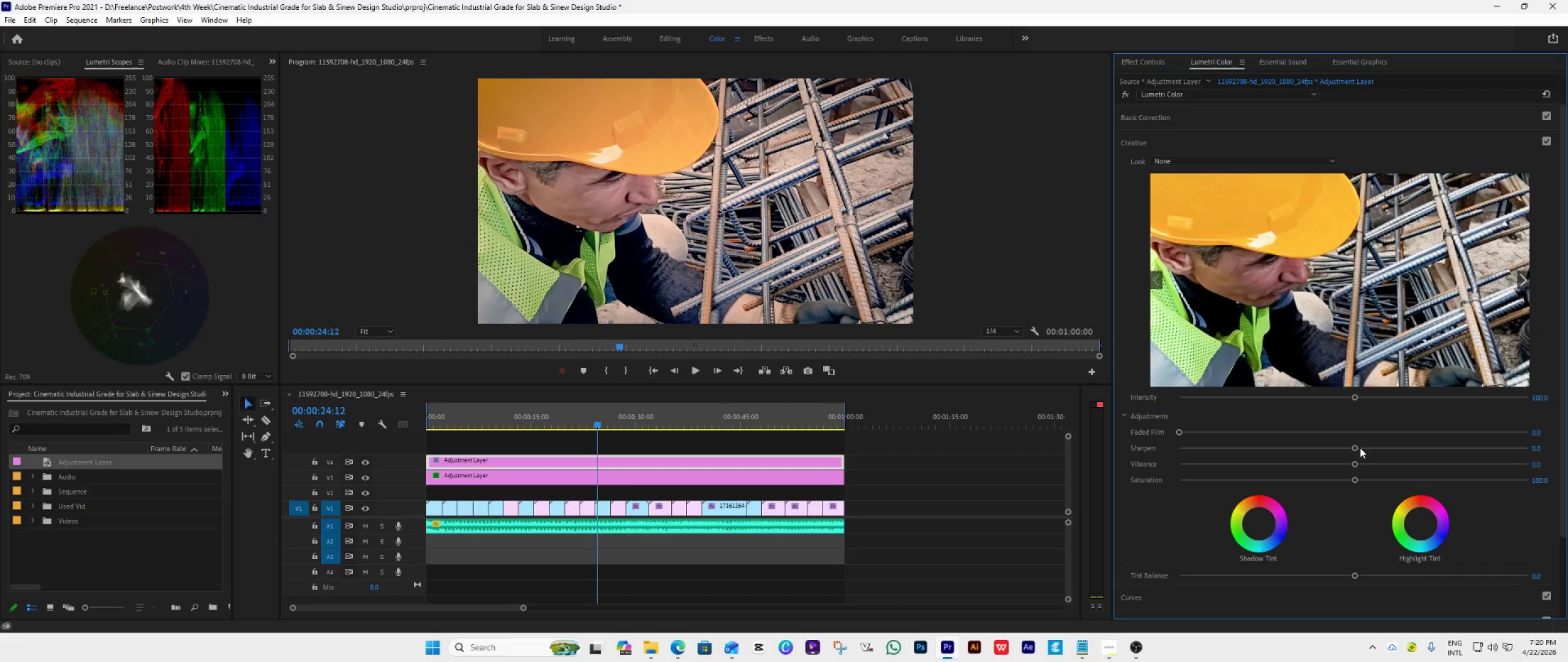 
left_click_drag(start_coordinate=[1352, 447], to_coordinate=[1434, 464])
 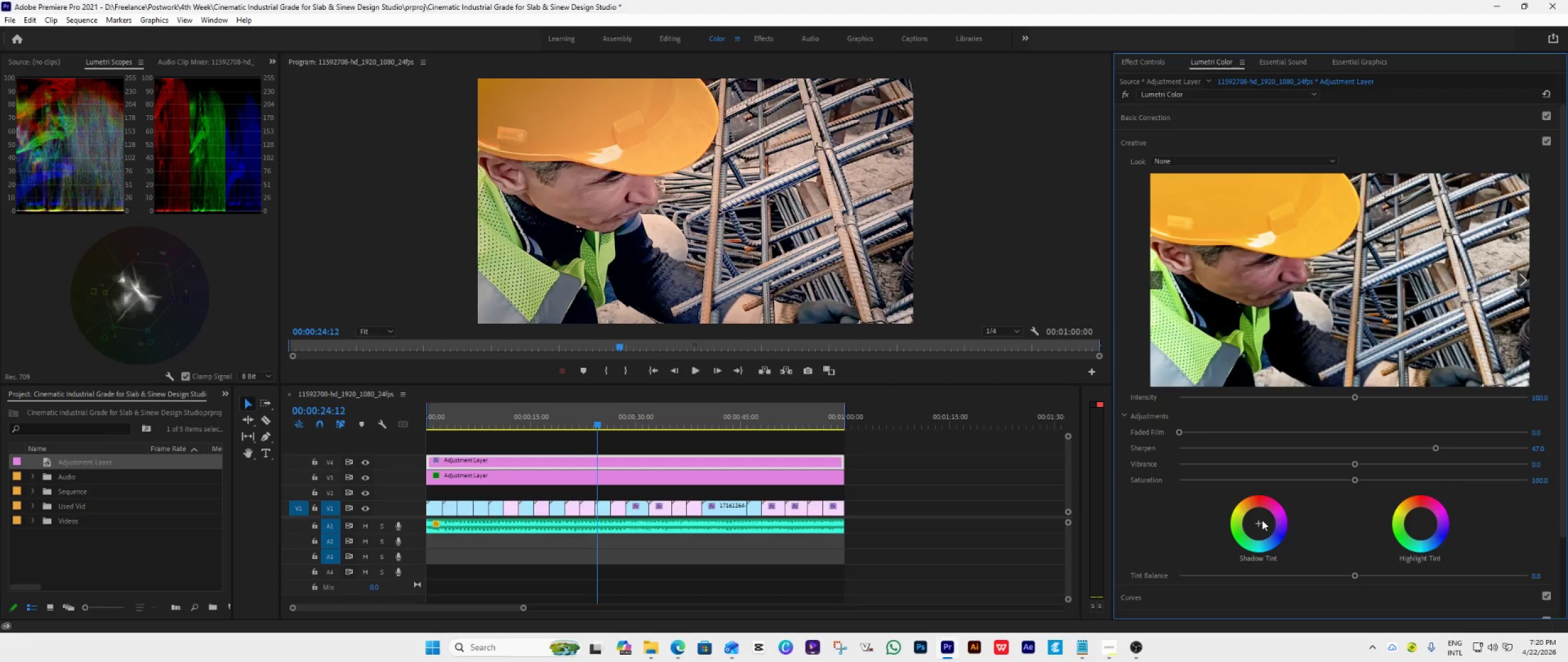 
wait(6.76)
 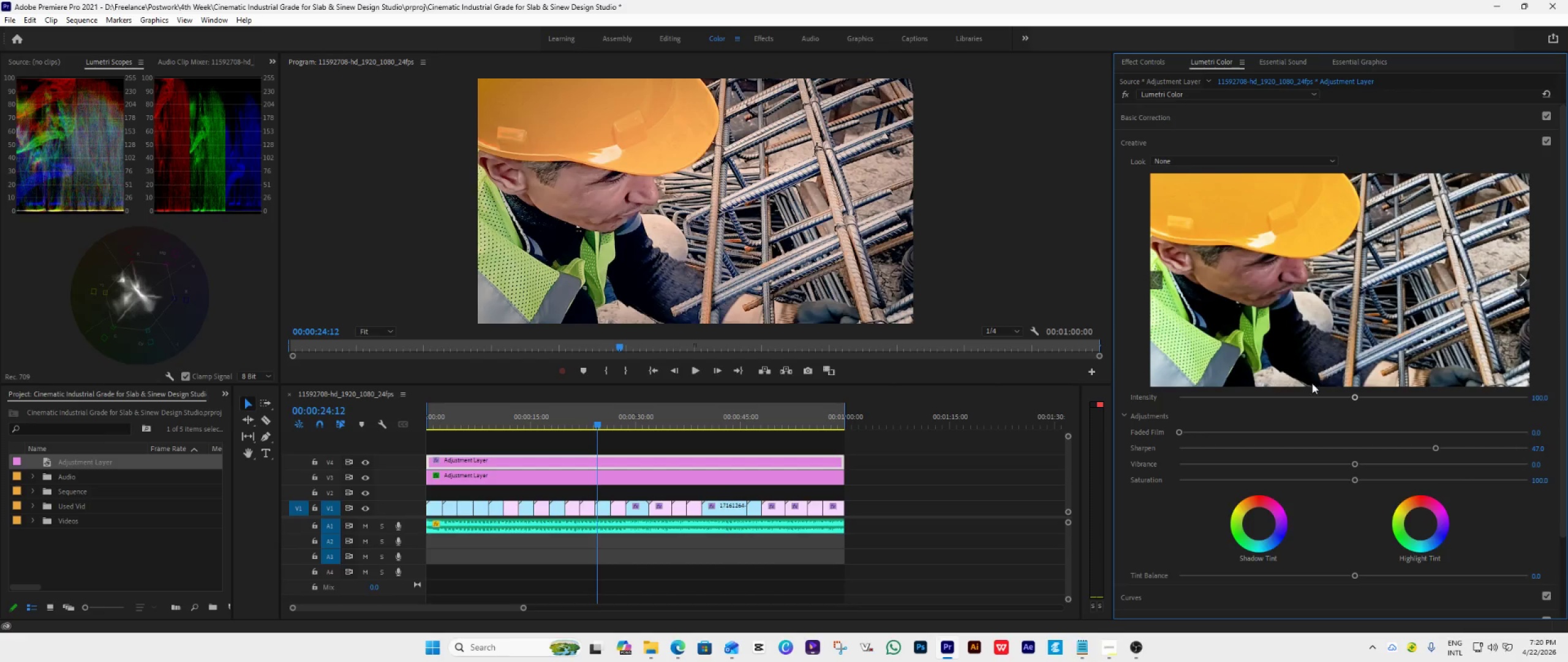 
left_click_drag(start_coordinate=[1259, 524], to_coordinate=[1334, 628])
 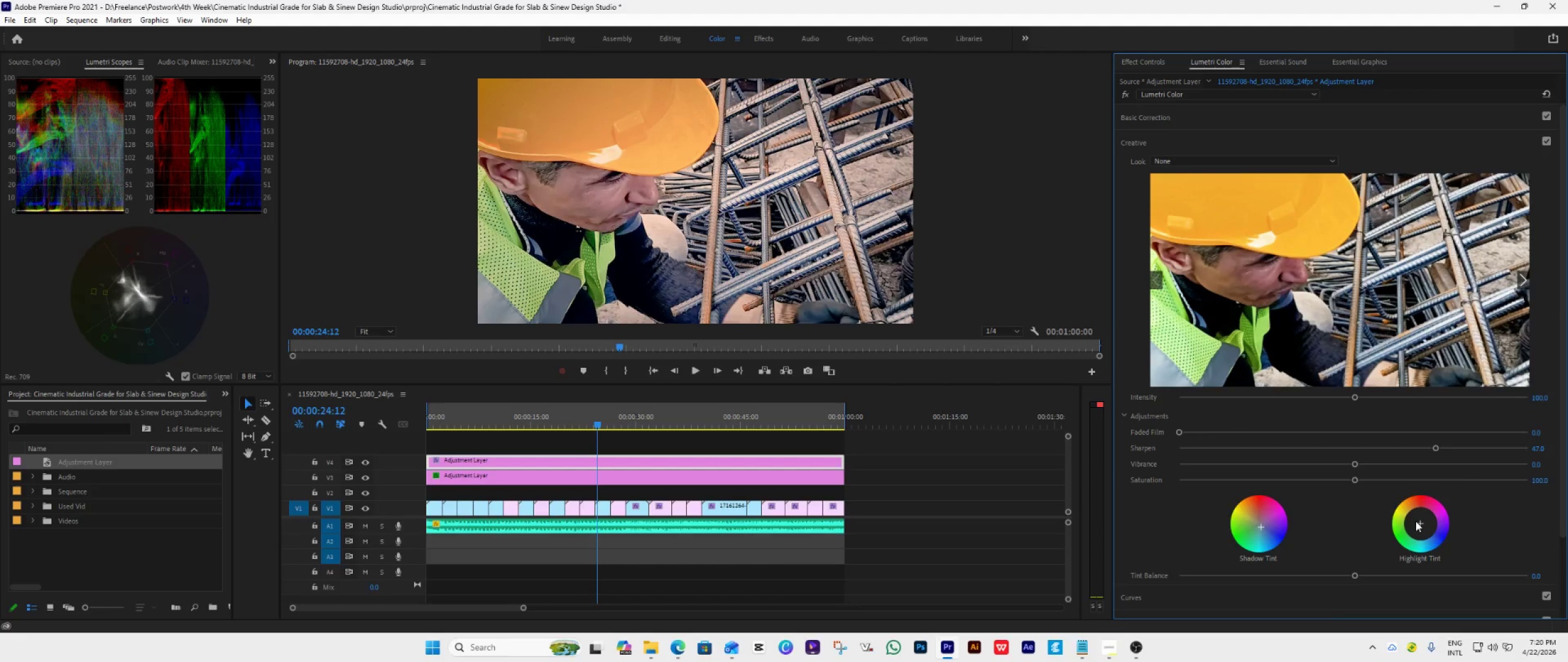 
left_click_drag(start_coordinate=[1420, 521], to_coordinate=[1336, 346])
 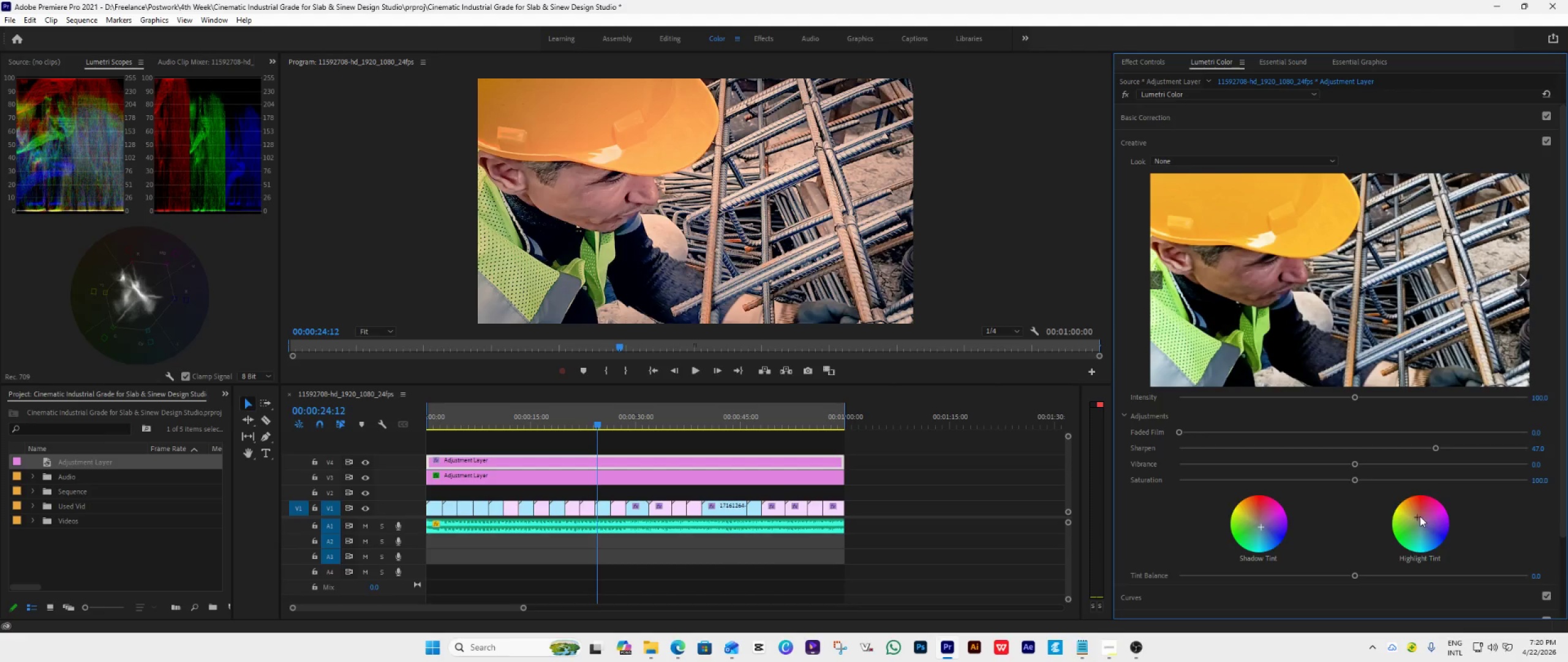 
wait(5.35)
 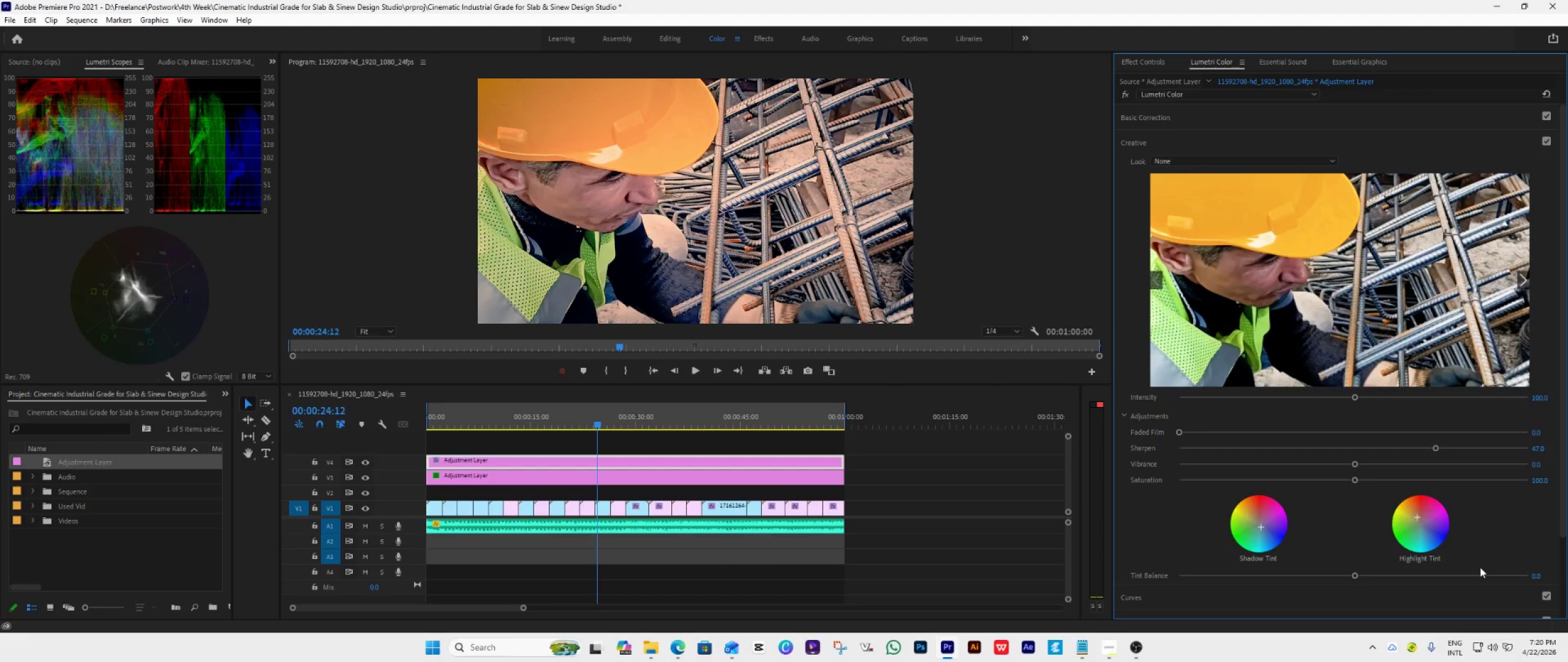 
left_click_drag(start_coordinate=[1417, 516], to_coordinate=[1458, 506])
 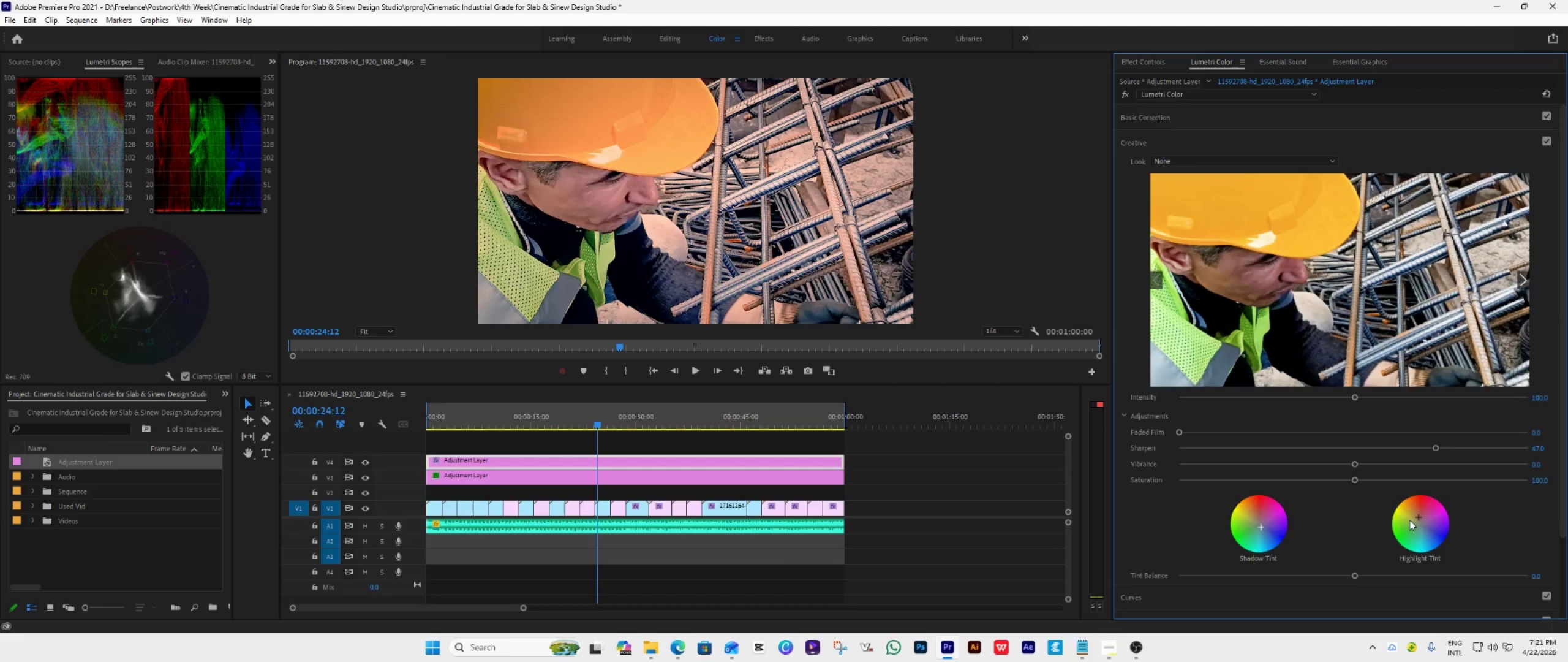 
left_click_drag(start_coordinate=[1419, 516], to_coordinate=[1434, 544])
 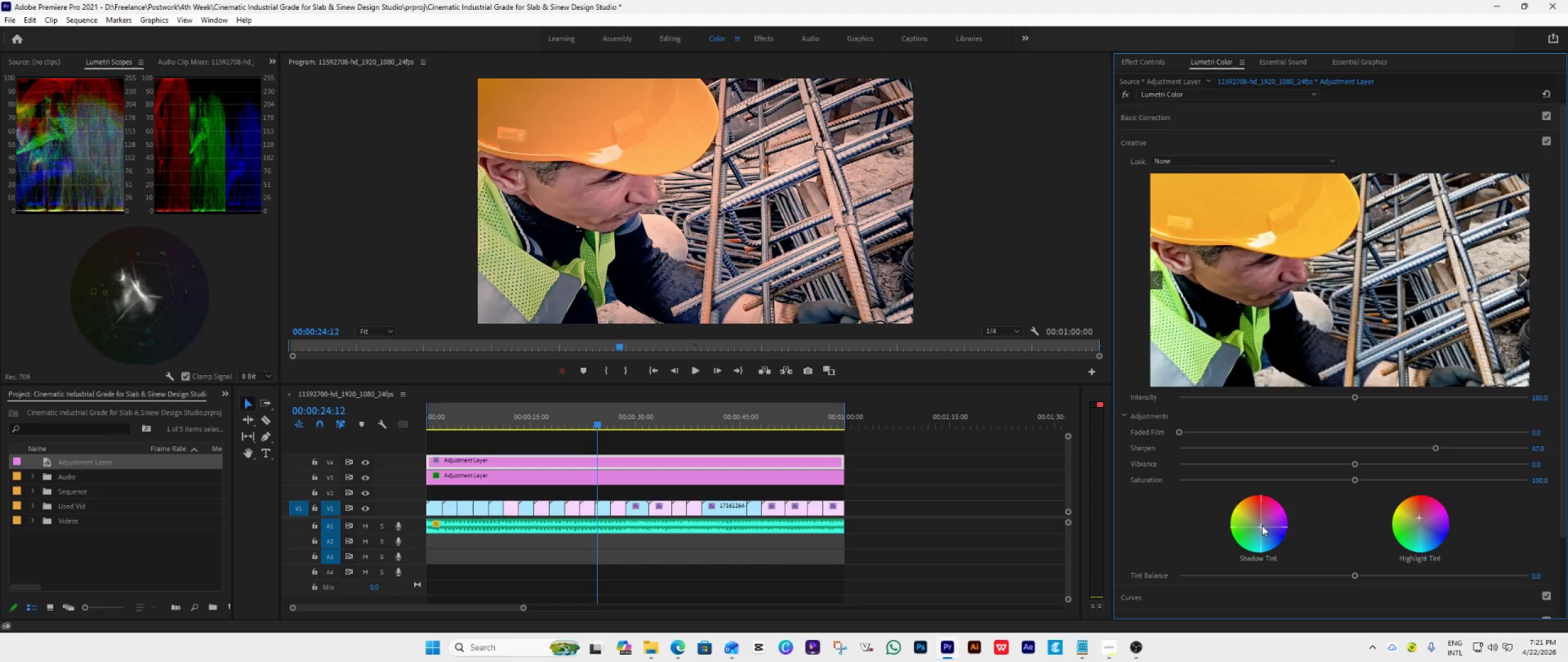 
wait(8.48)
 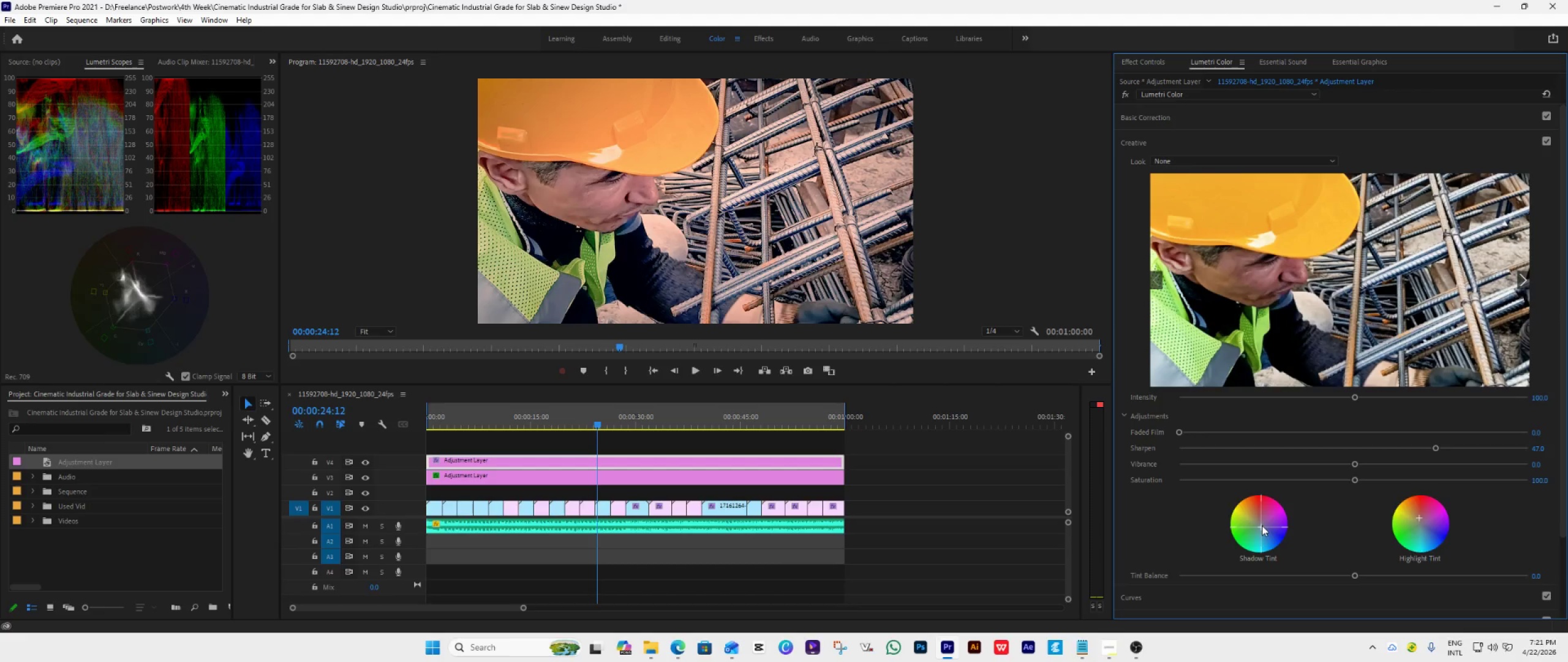 
left_click_drag(start_coordinate=[1354, 578], to_coordinate=[1374, 582])
 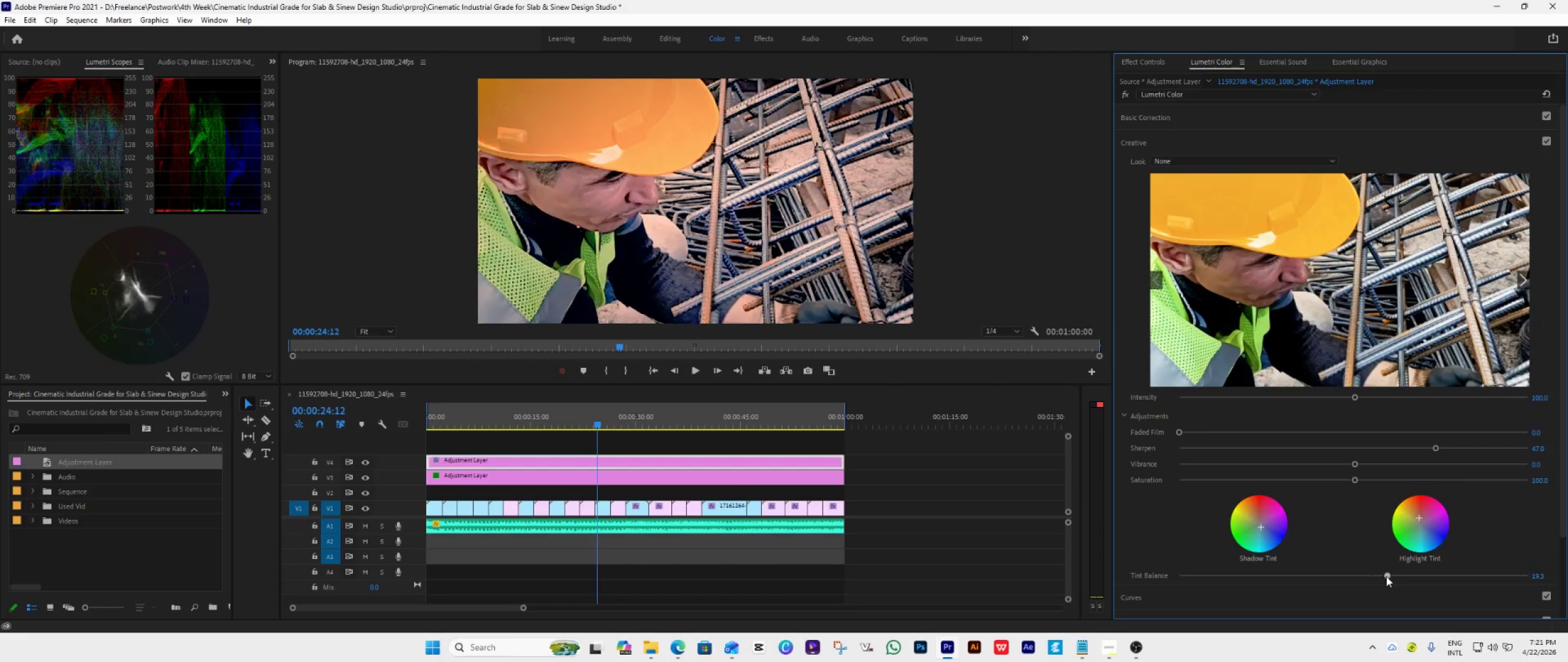 
double_click([1386, 576])
 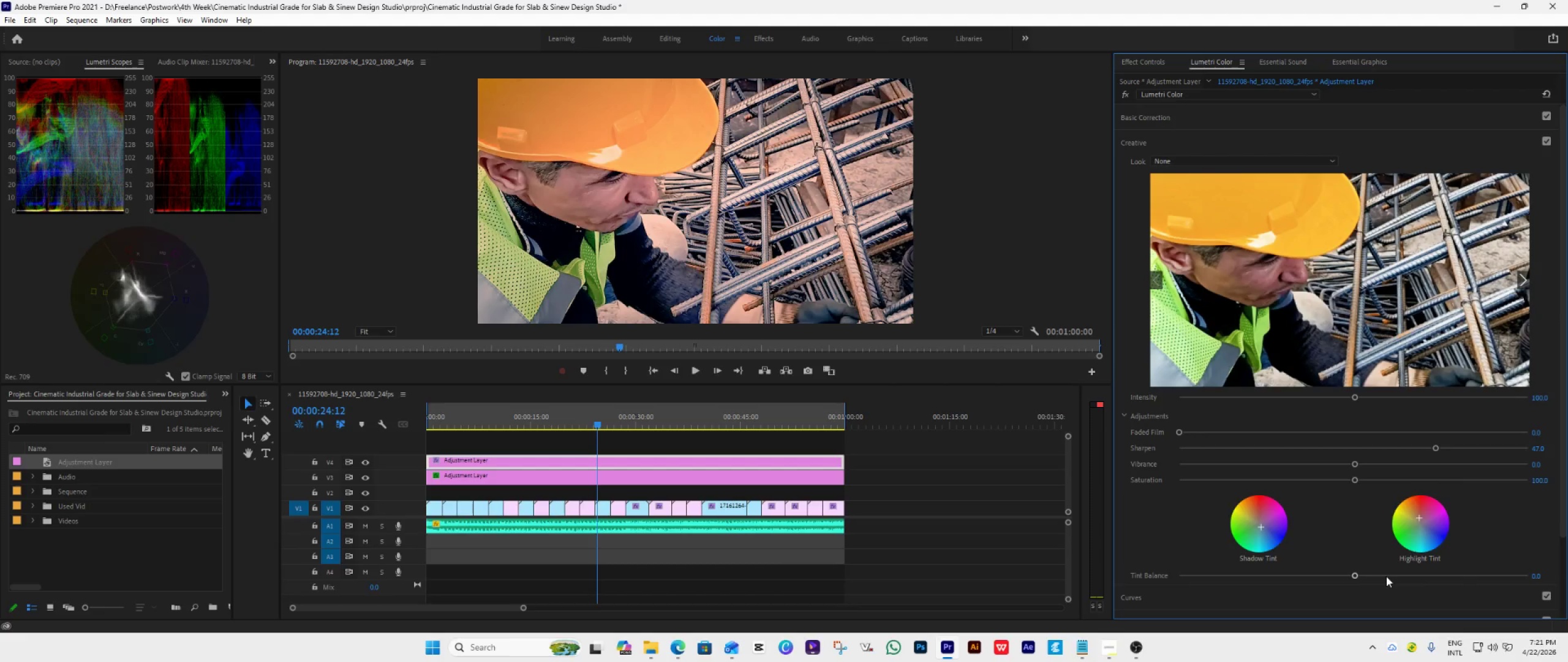 
wait(8.9)
 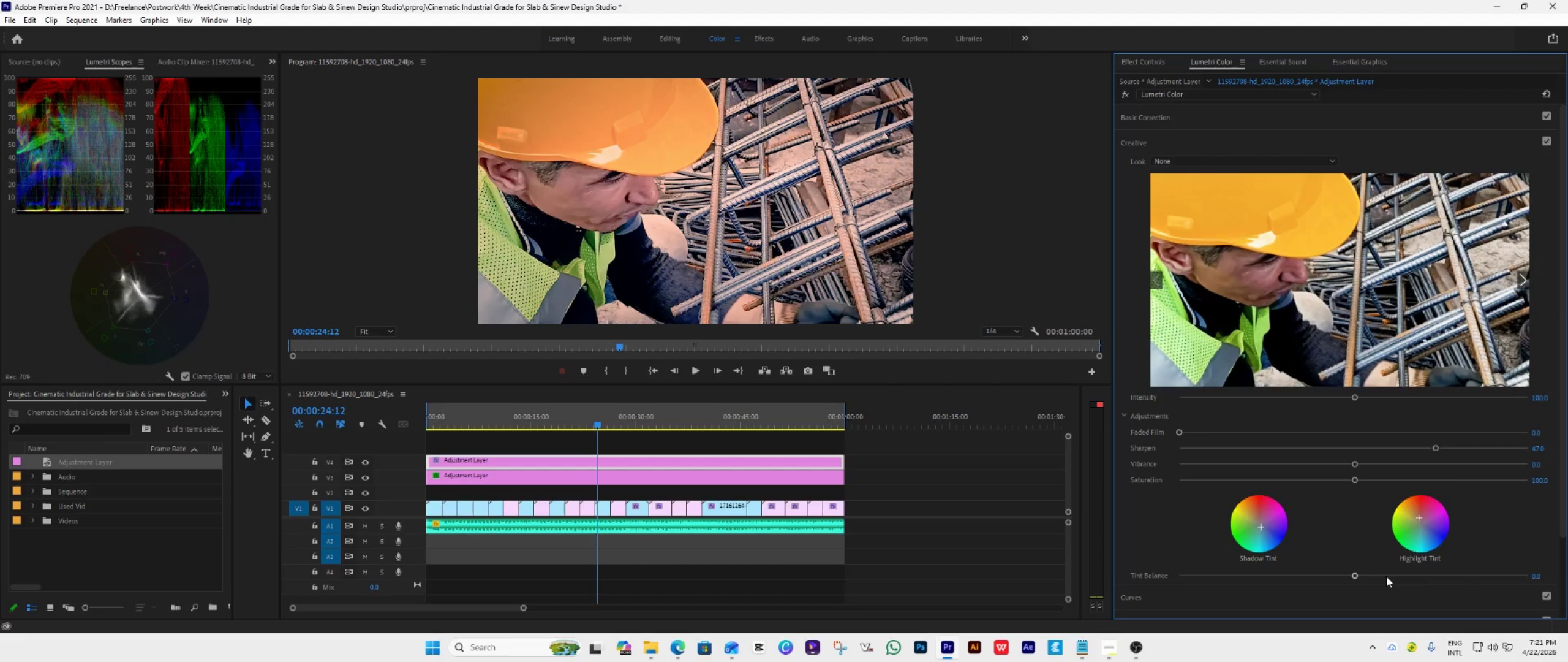 
left_click_drag(start_coordinate=[597, 425], to_coordinate=[624, 433])
 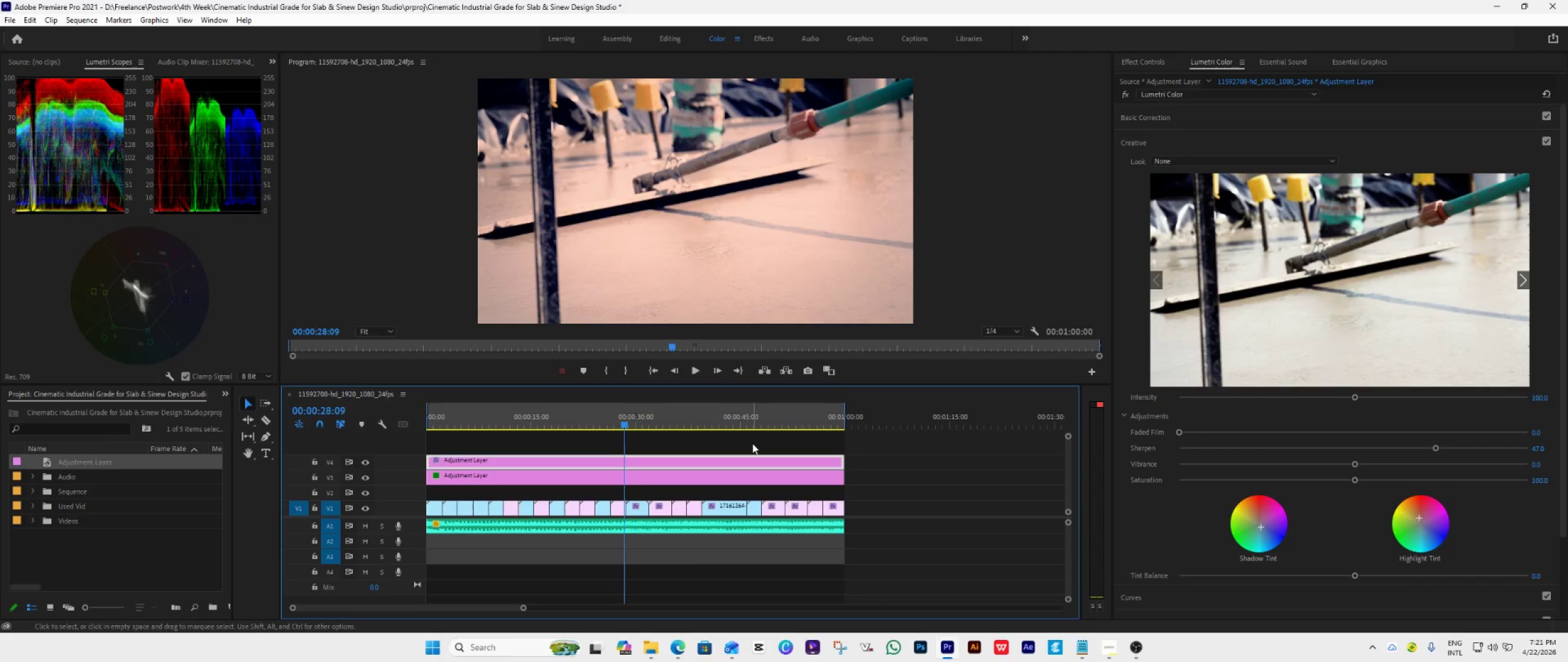 
key(Space)
 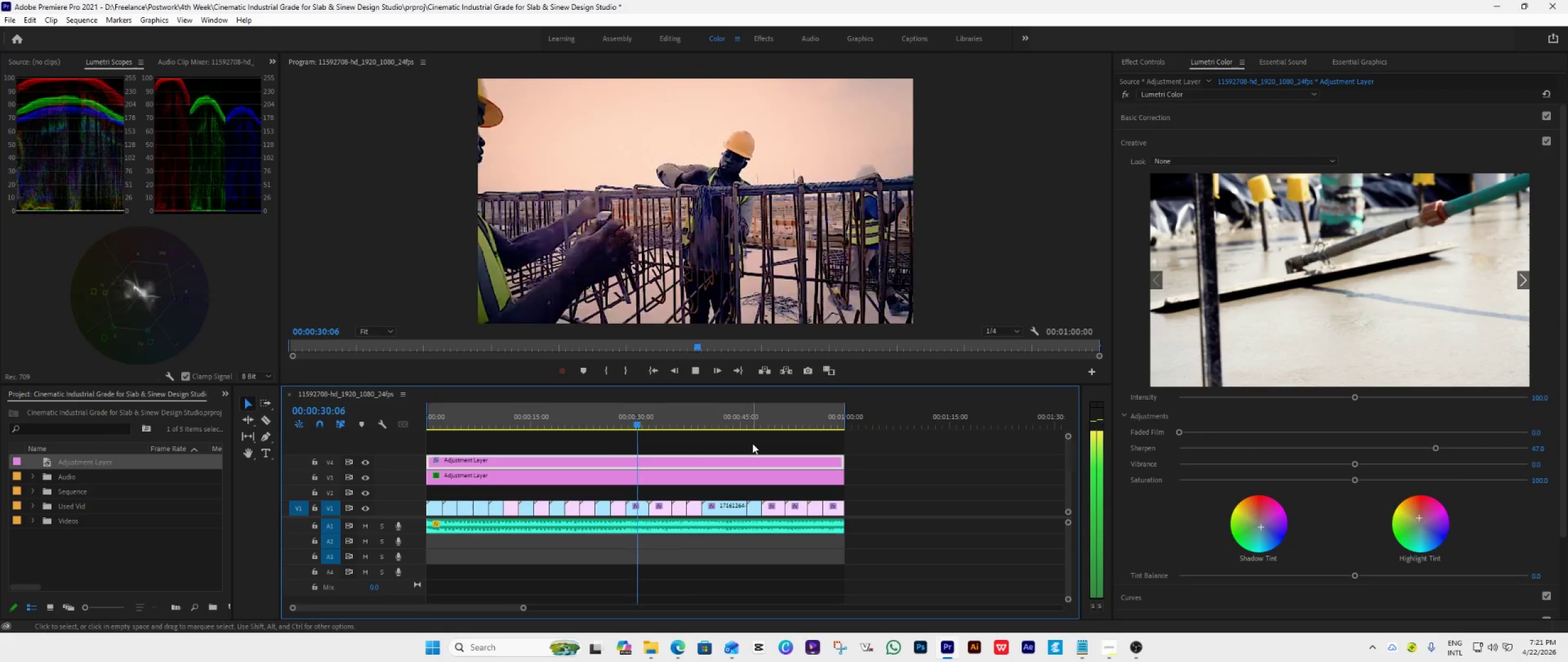 
key(Space)
 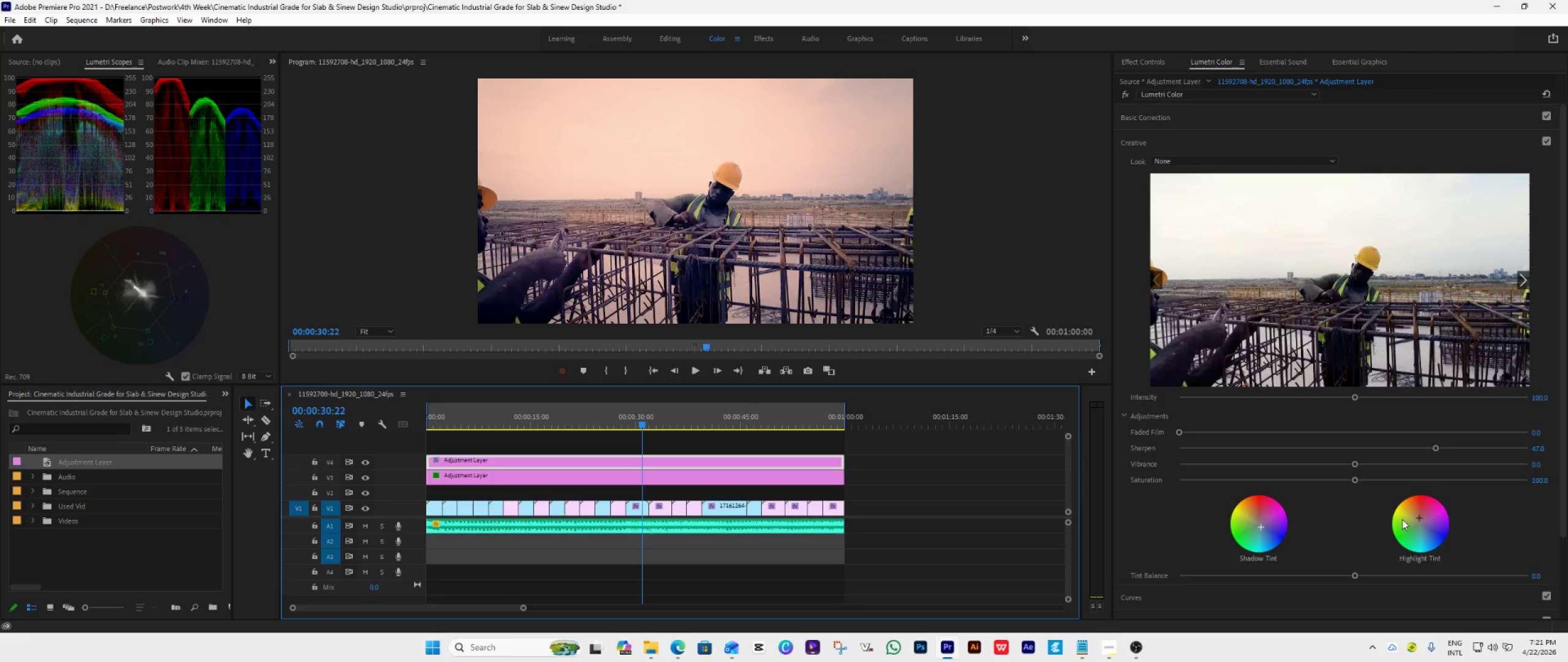 
double_click([1420, 523])
 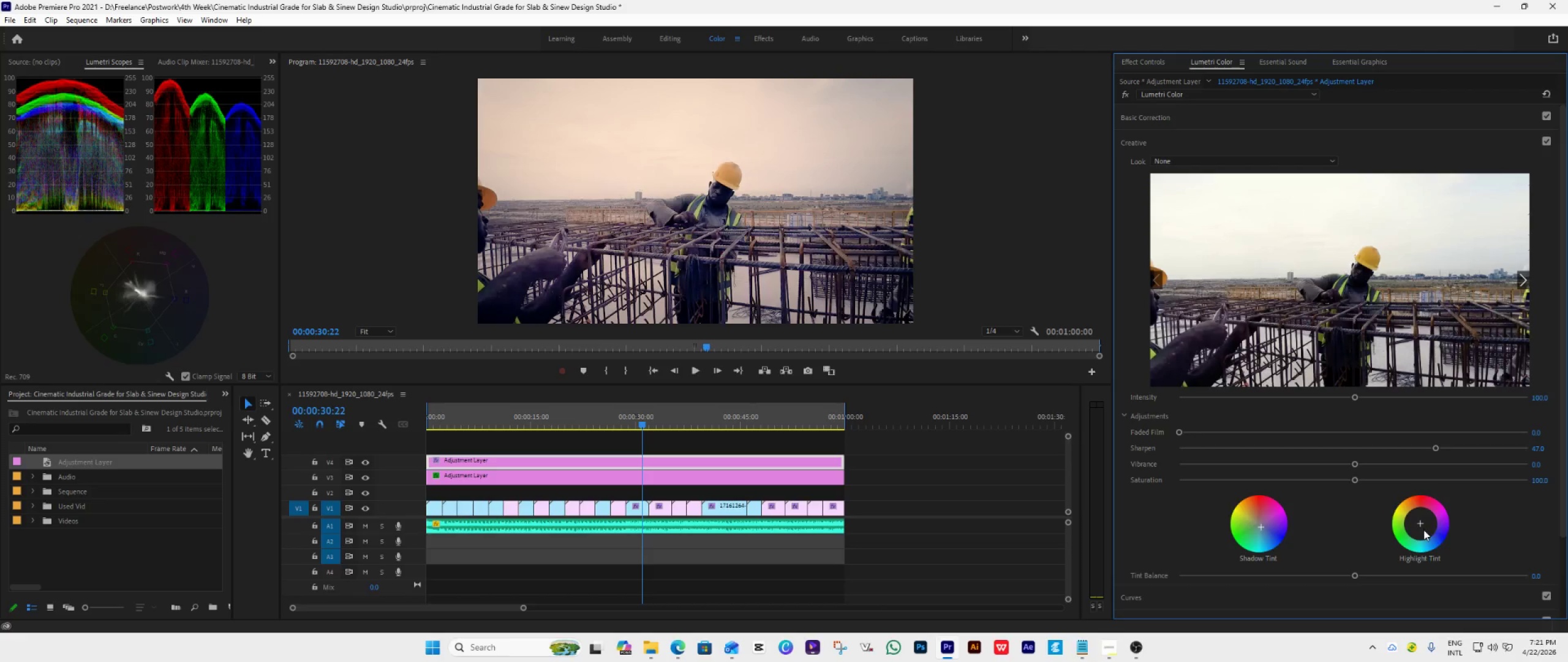 
left_click_drag(start_coordinate=[1420, 524], to_coordinate=[1409, 455])
 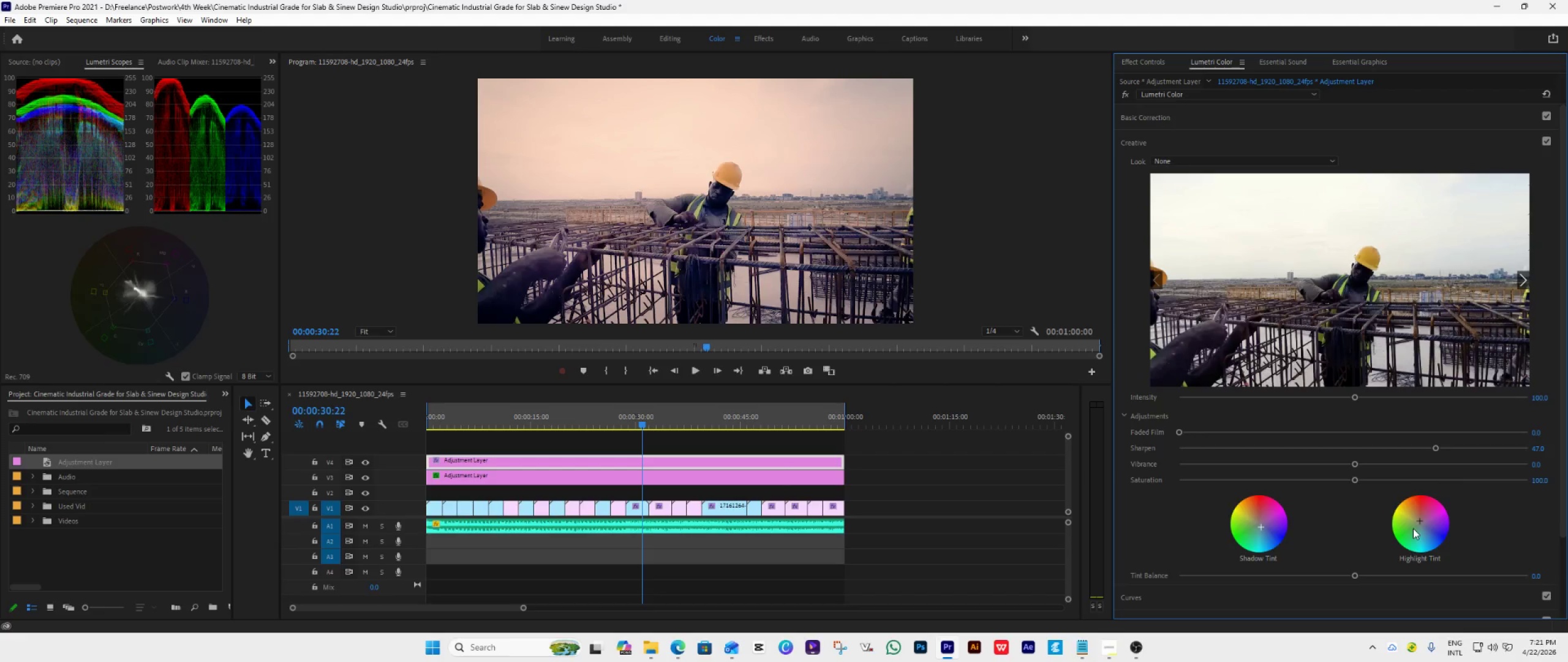 
wait(11.61)
 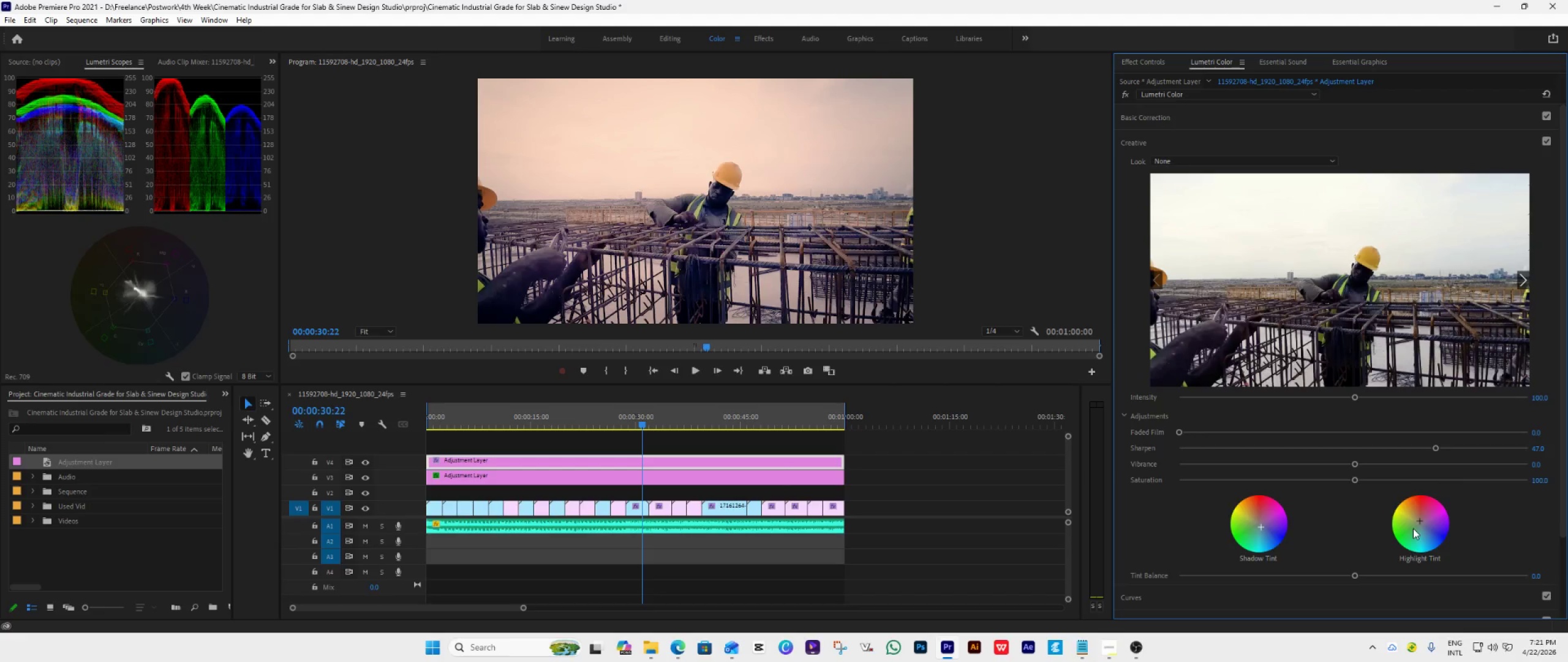 
left_click_drag(start_coordinate=[1261, 525], to_coordinate=[1262, 465])
 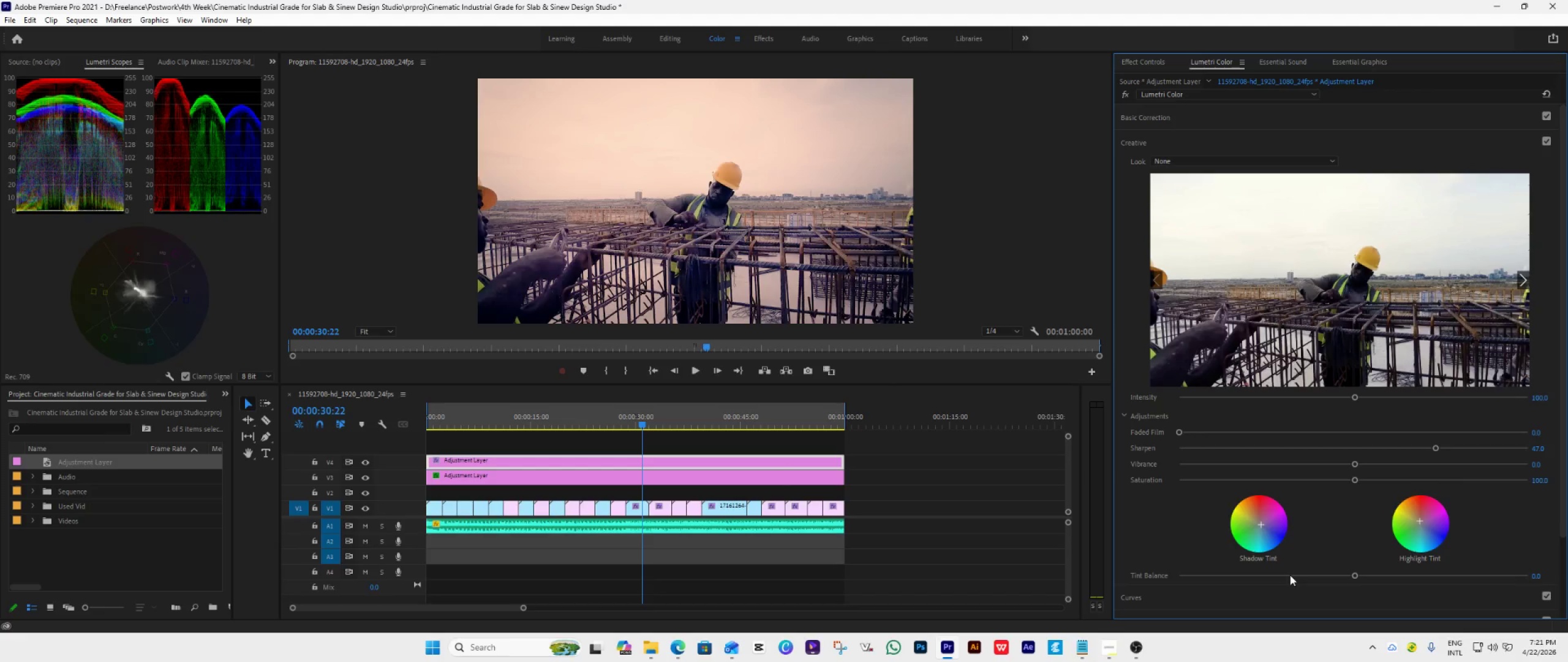 
wait(5.1)
 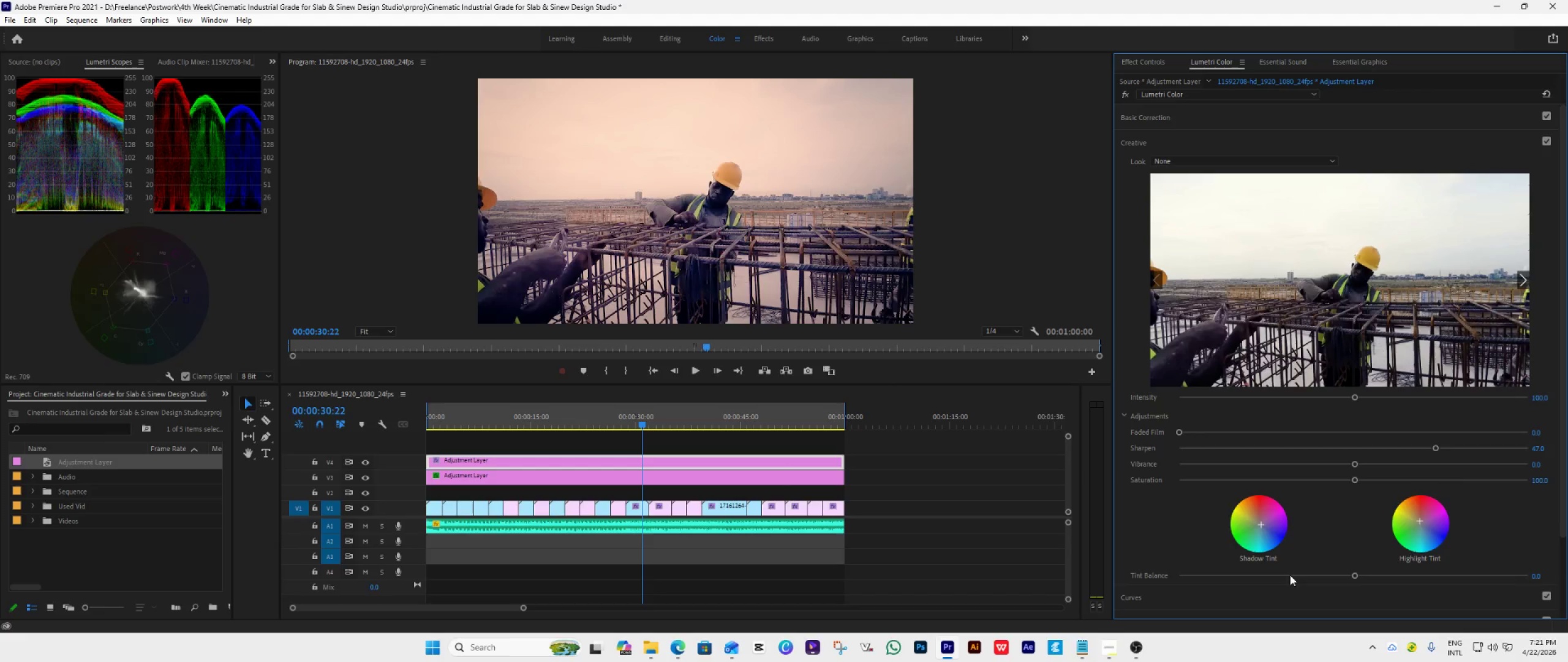 
double_click([1411, 522])
 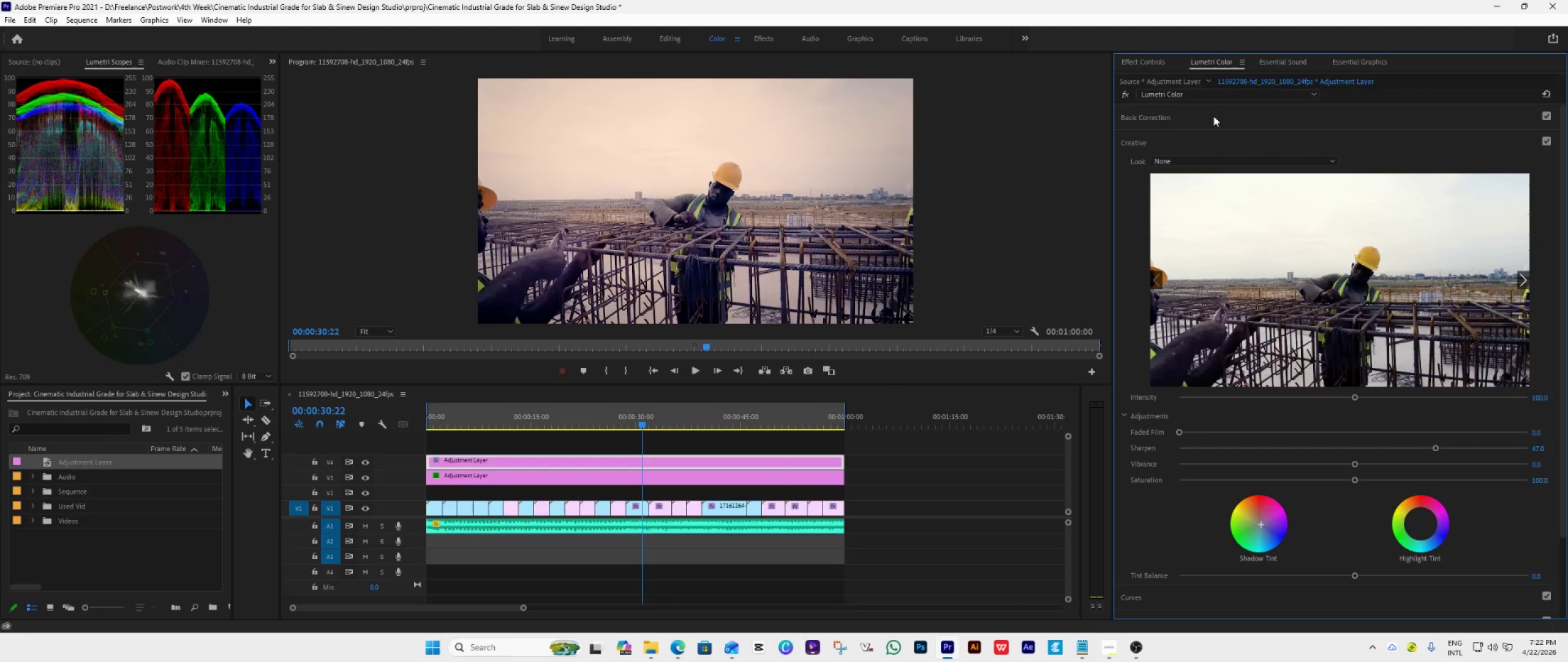 
left_click([1208, 143])
 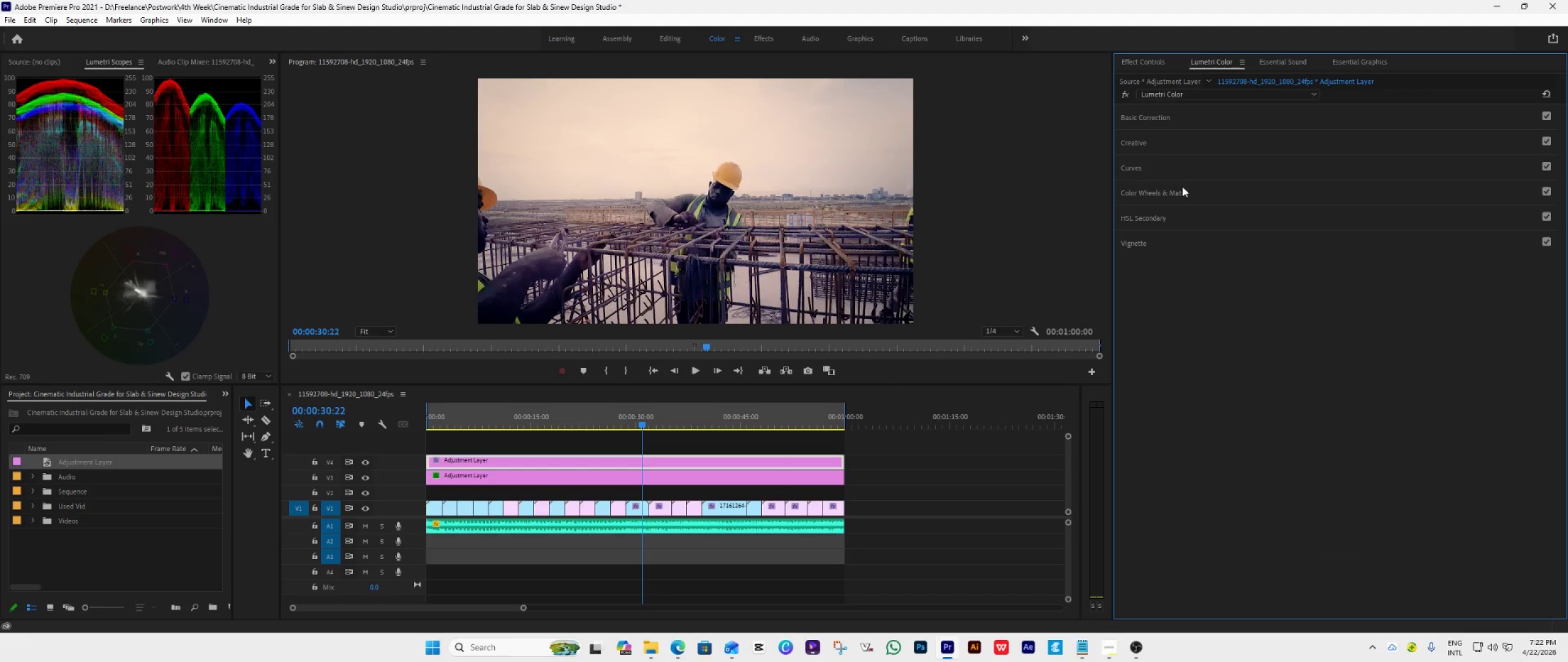 
left_click([1186, 193])
 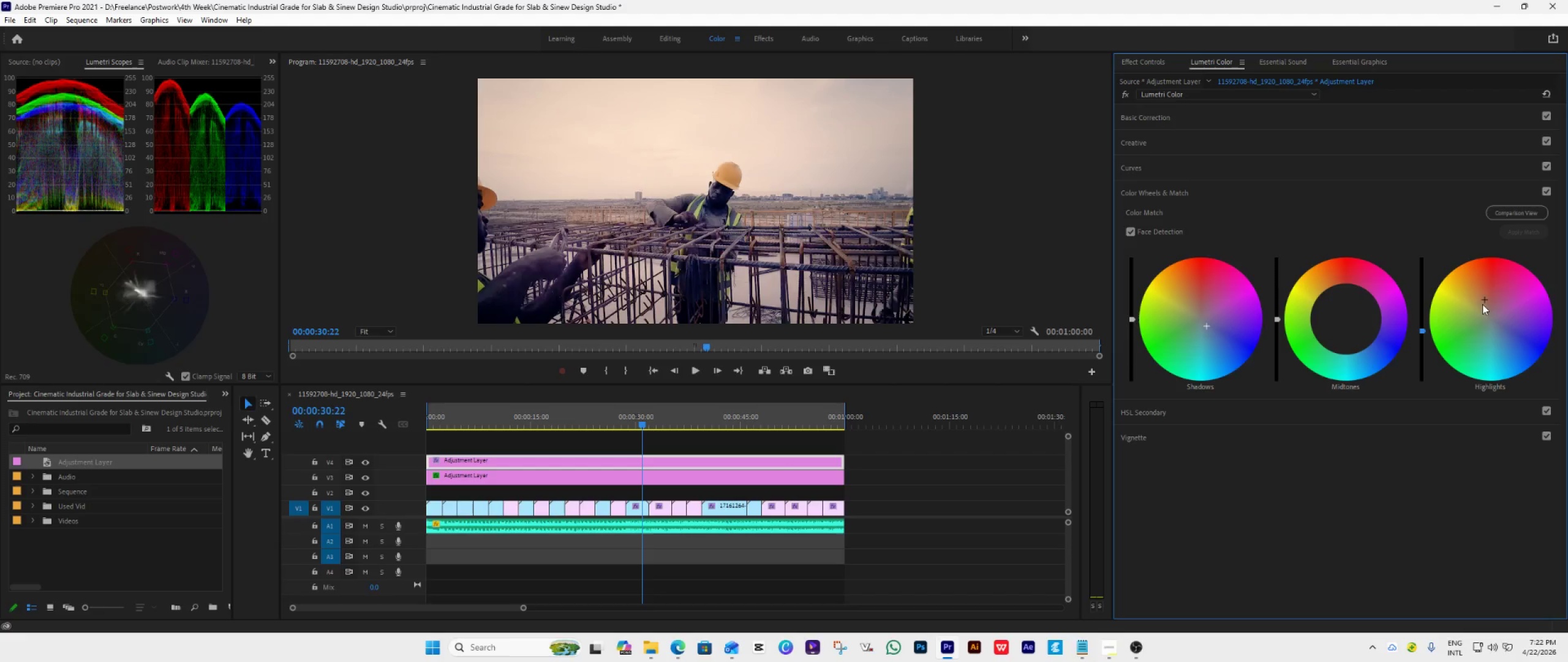 
left_click_drag(start_coordinate=[1485, 300], to_coordinate=[1496, 368])
 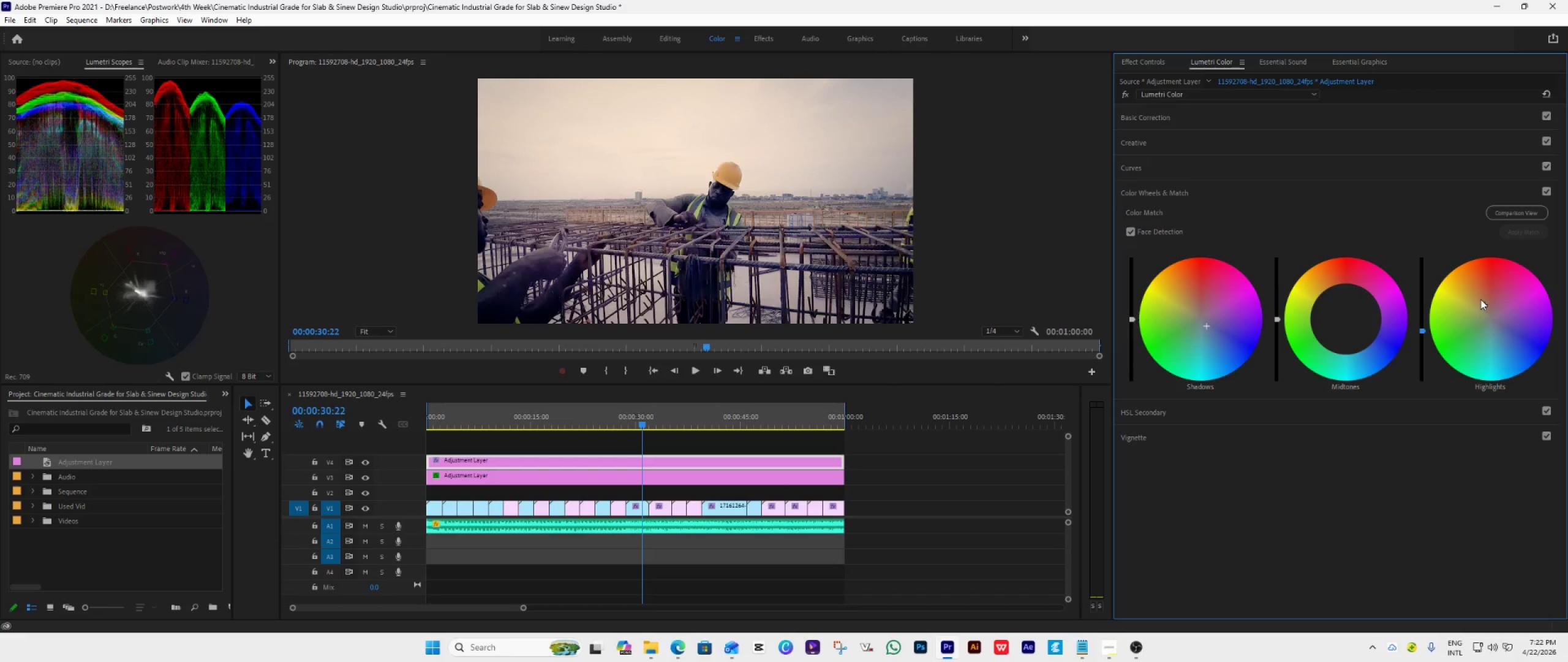 
left_click_drag(start_coordinate=[1487, 305], to_coordinate=[1500, 315])
 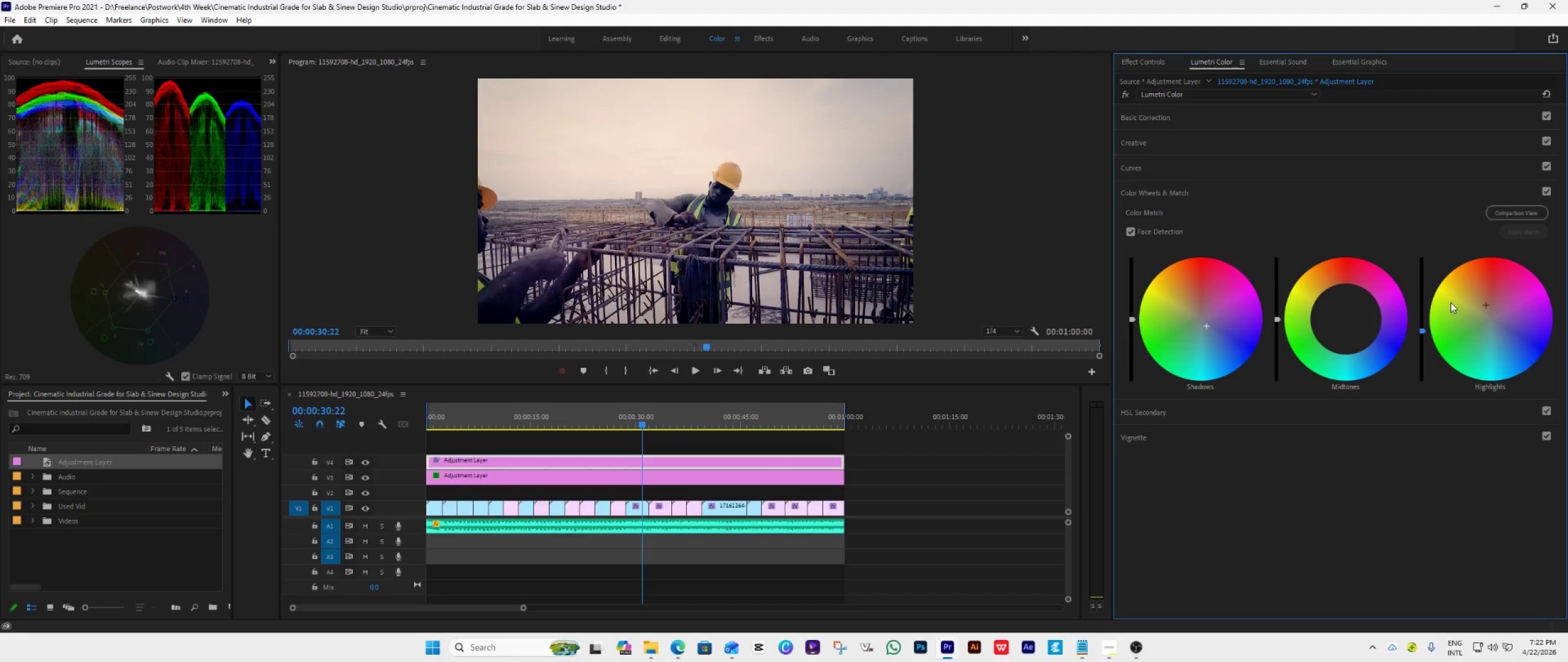 
wait(10.67)
 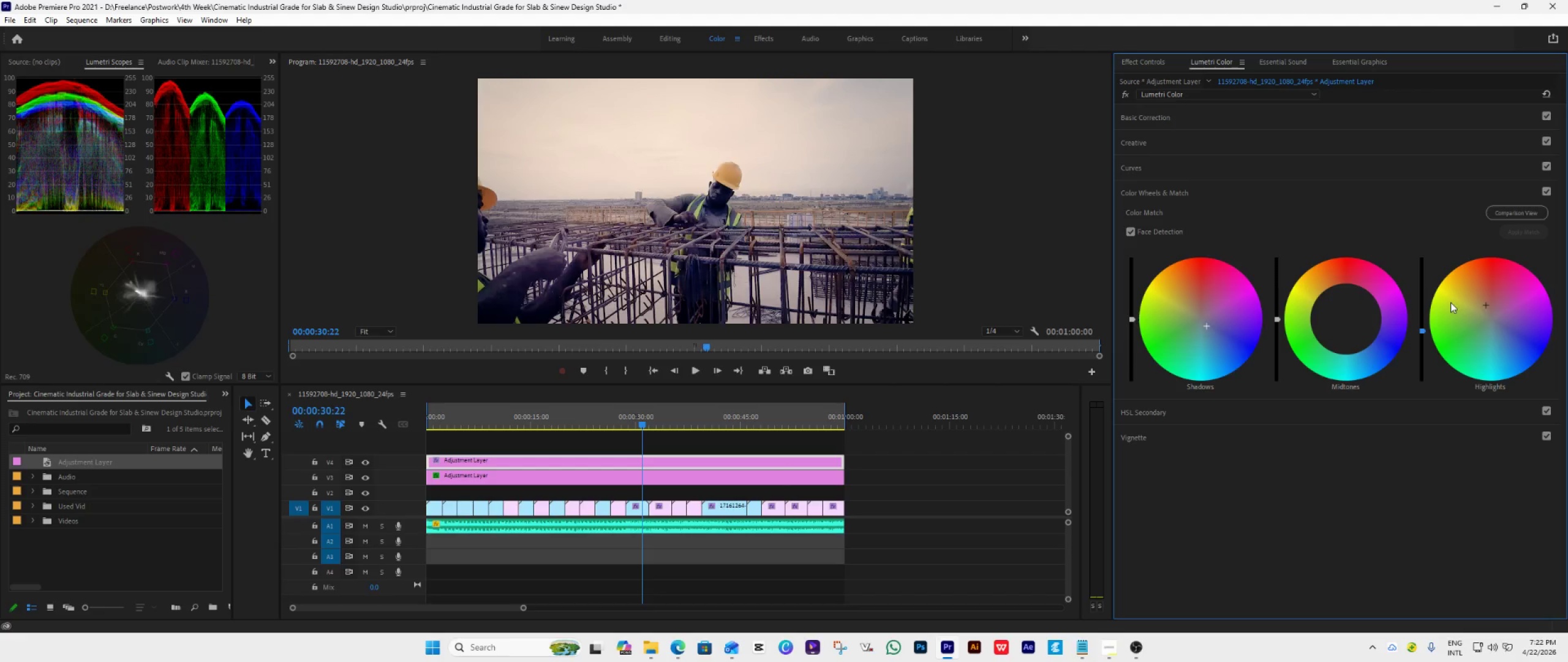 
left_click_drag(start_coordinate=[1276, 318], to_coordinate=[1322, 214])
 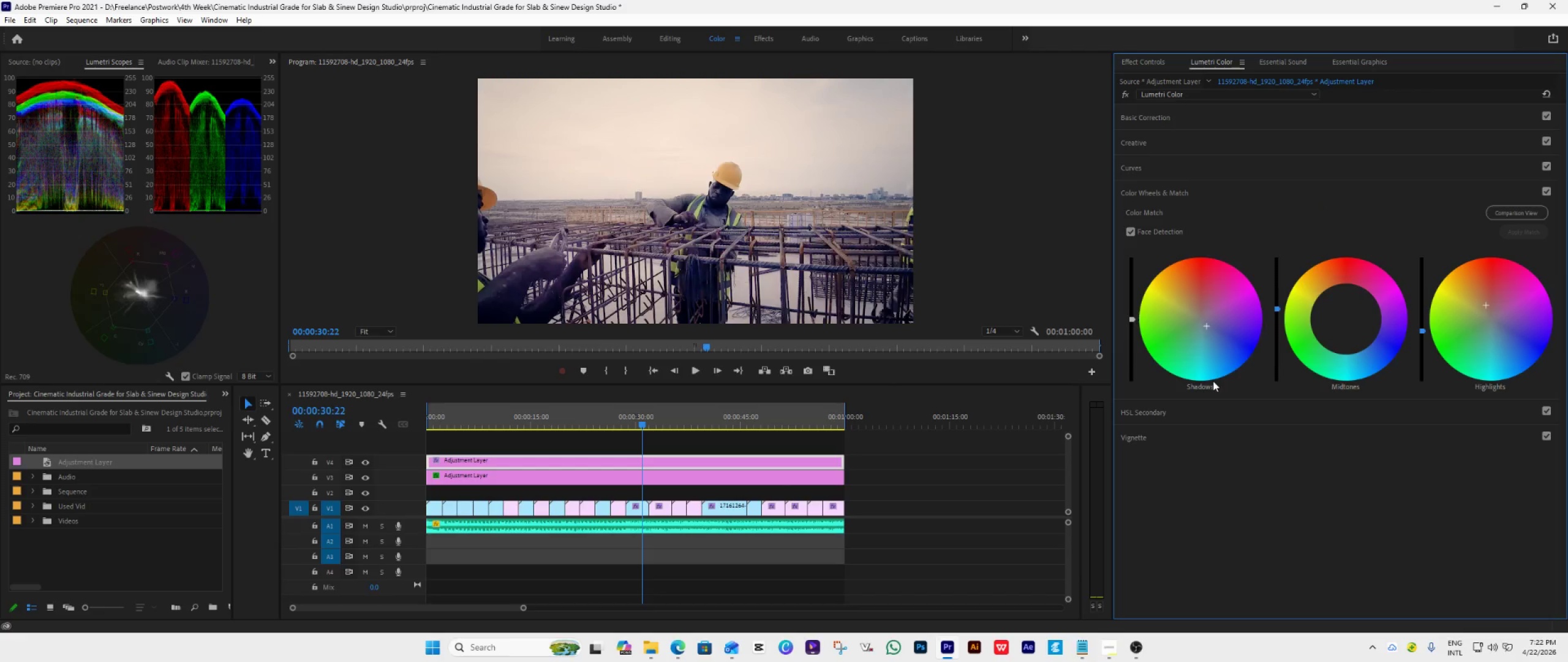 
wait(5.31)
 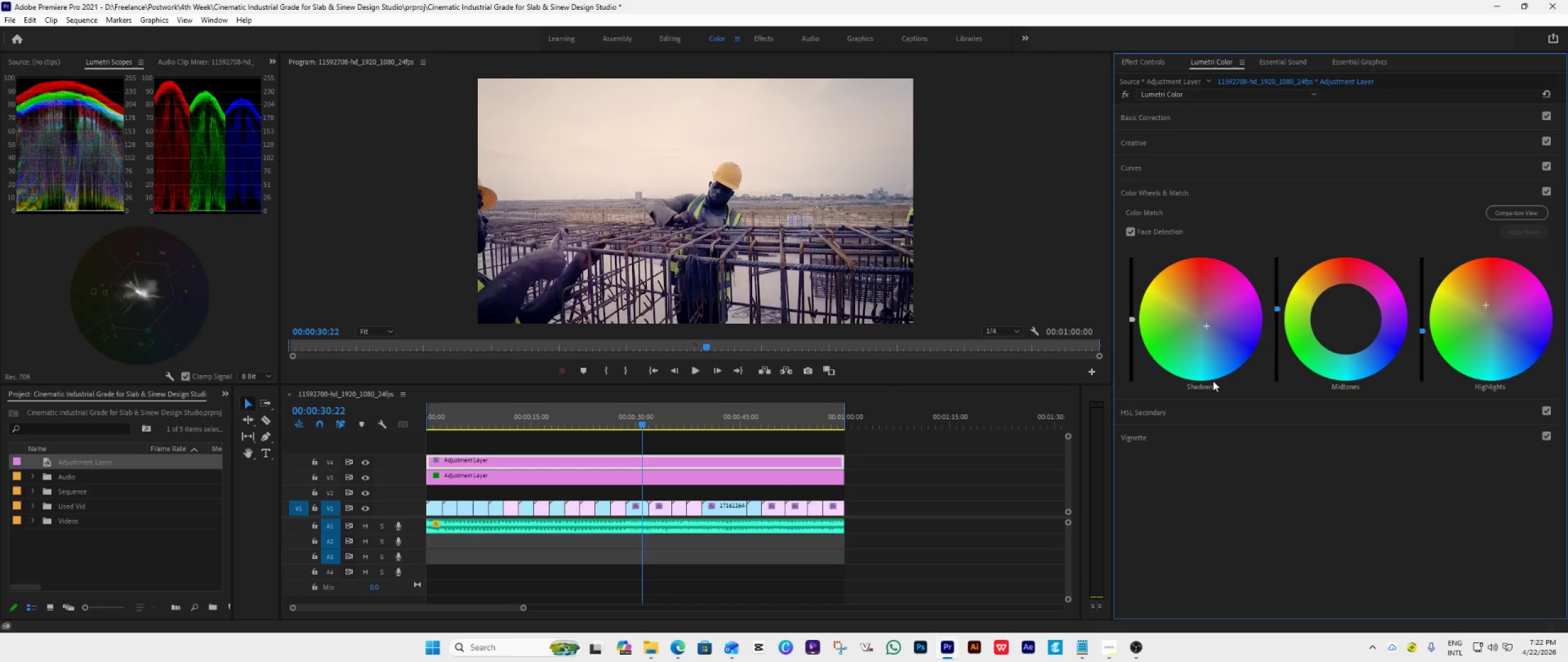 
left_click([1254, 118])
 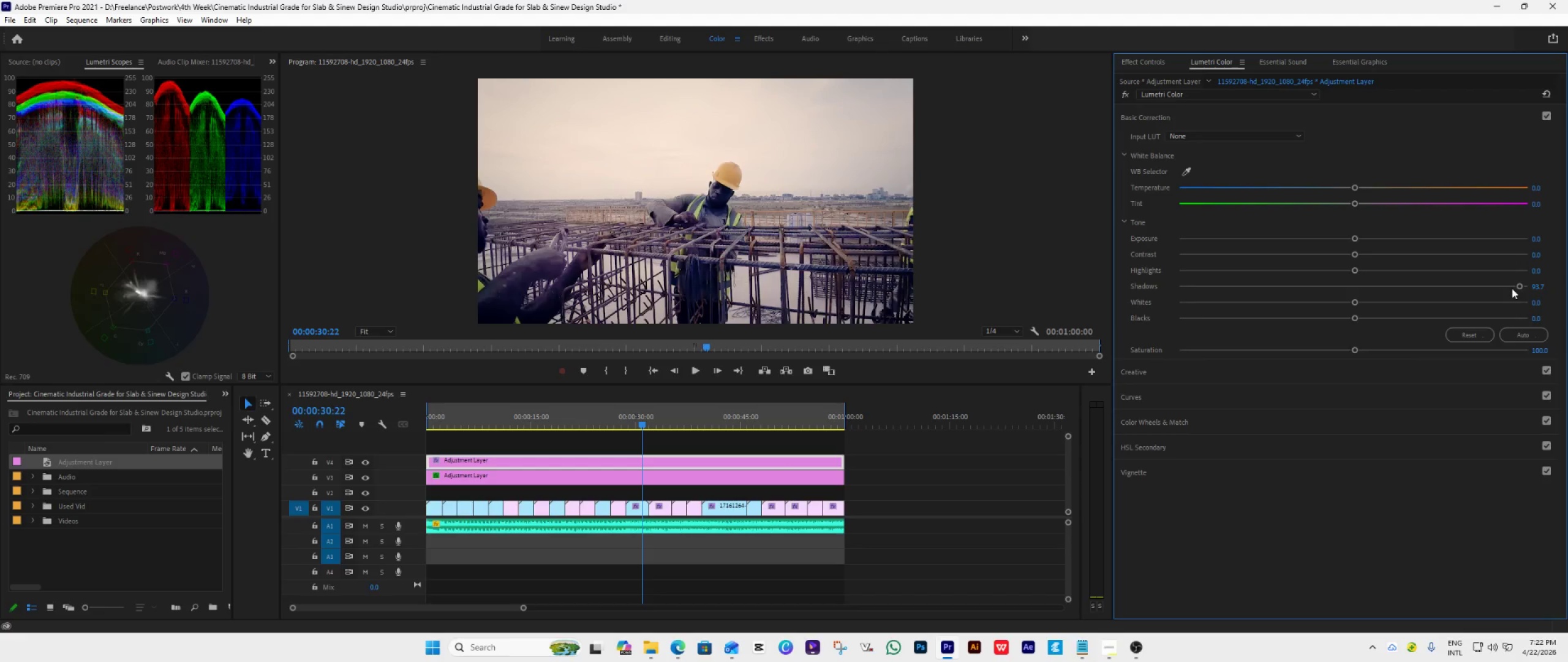 
left_click_drag(start_coordinate=[1519, 286], to_coordinate=[1434, 299])
 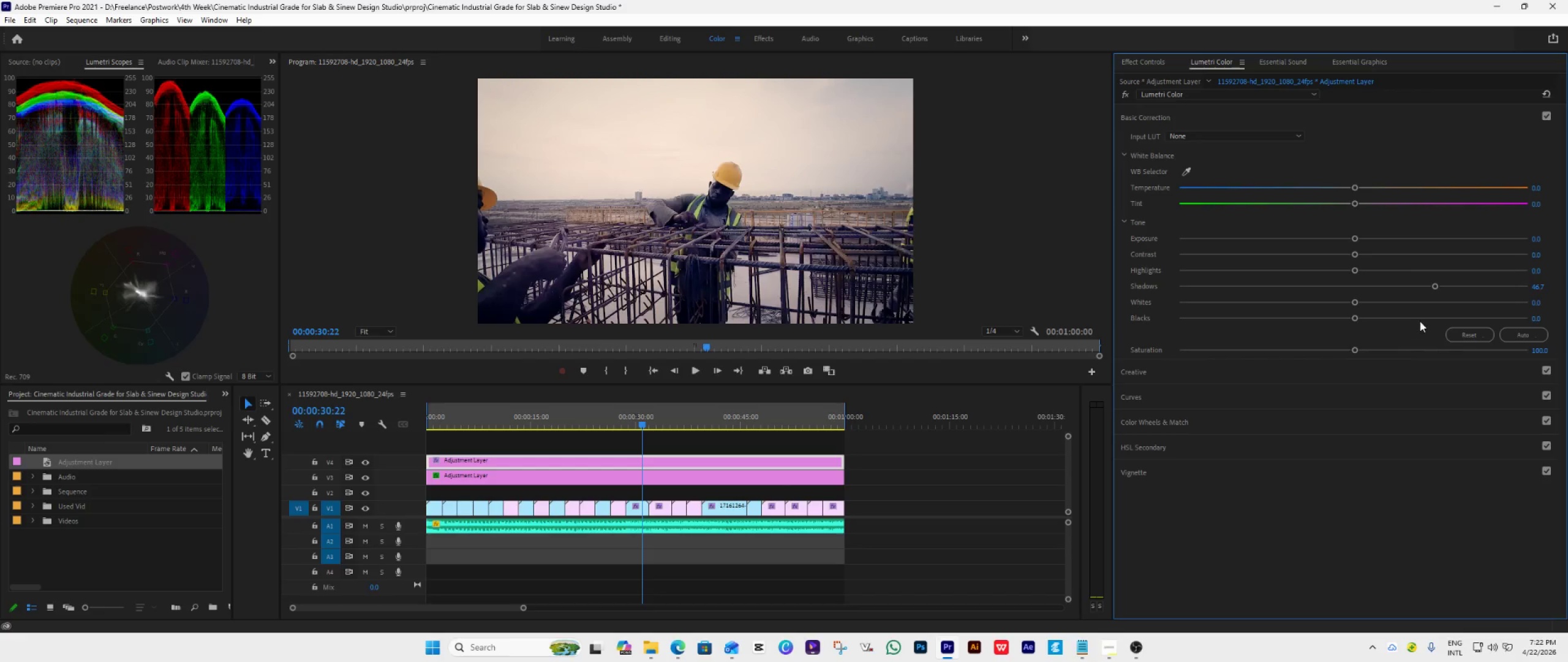 
left_click_drag(start_coordinate=[1434, 285], to_coordinate=[1441, 286])
 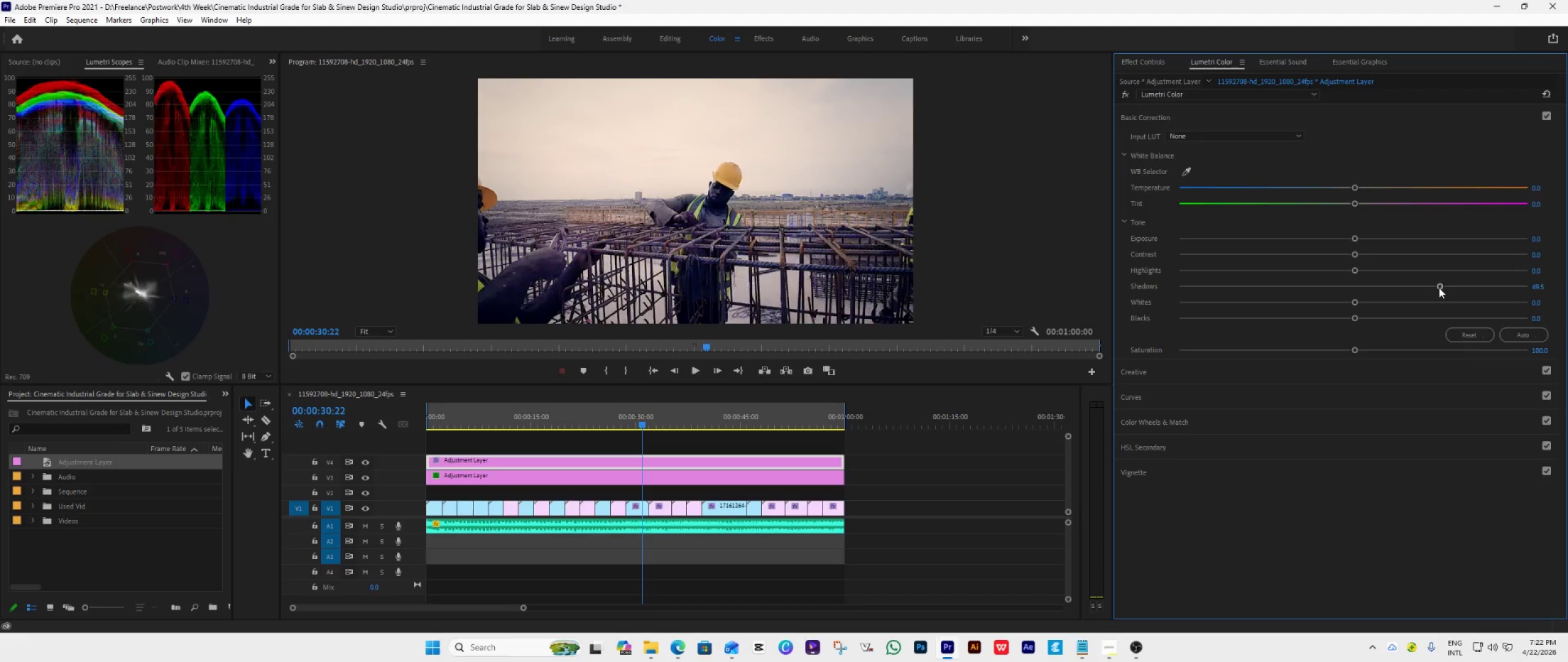 
wait(5.02)
 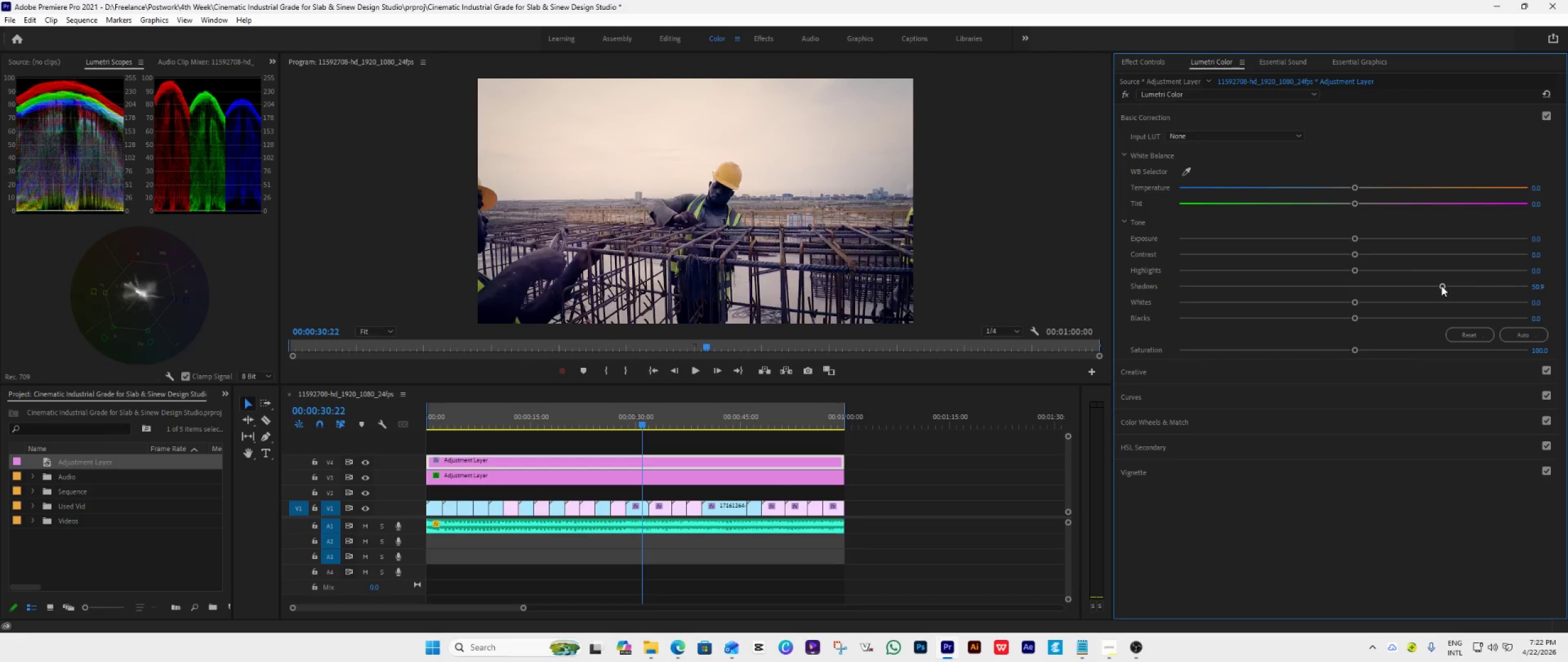 
left_click([718, 479])
 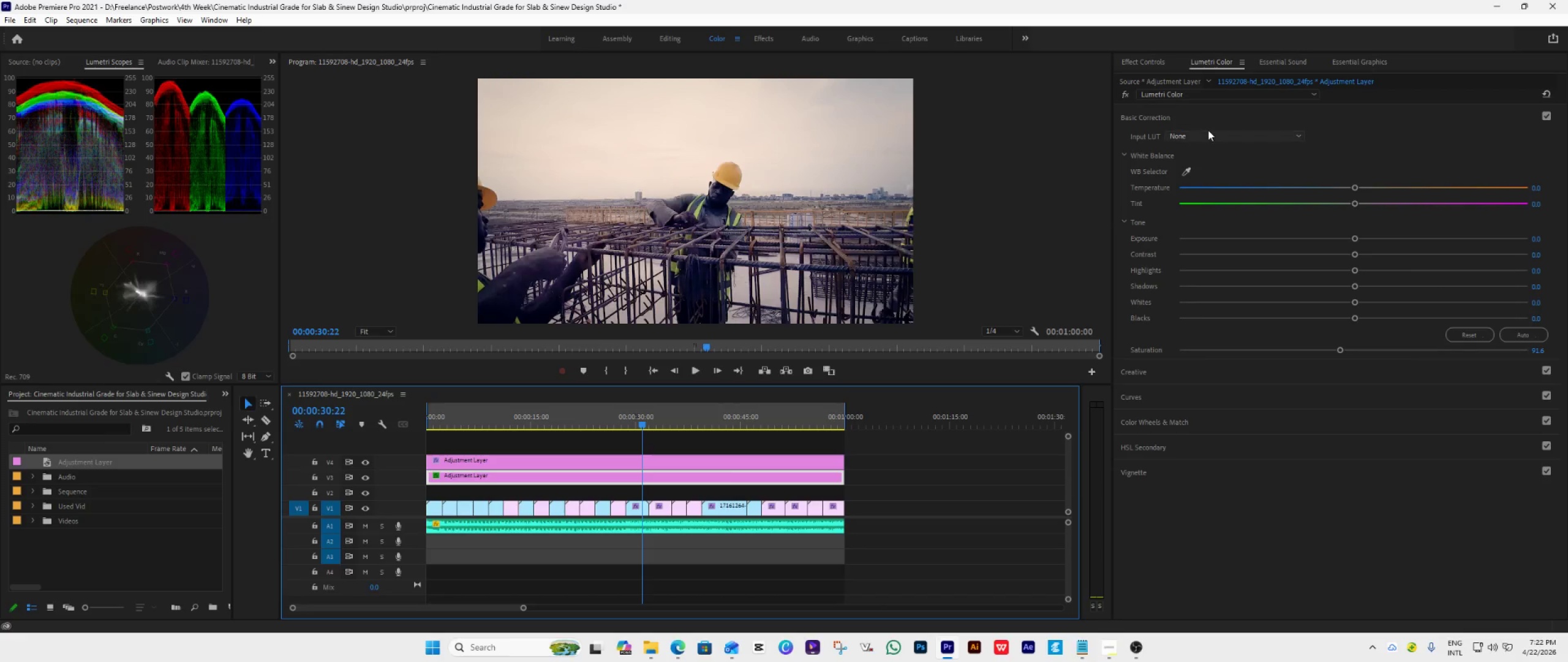 
left_click([1218, 112])
 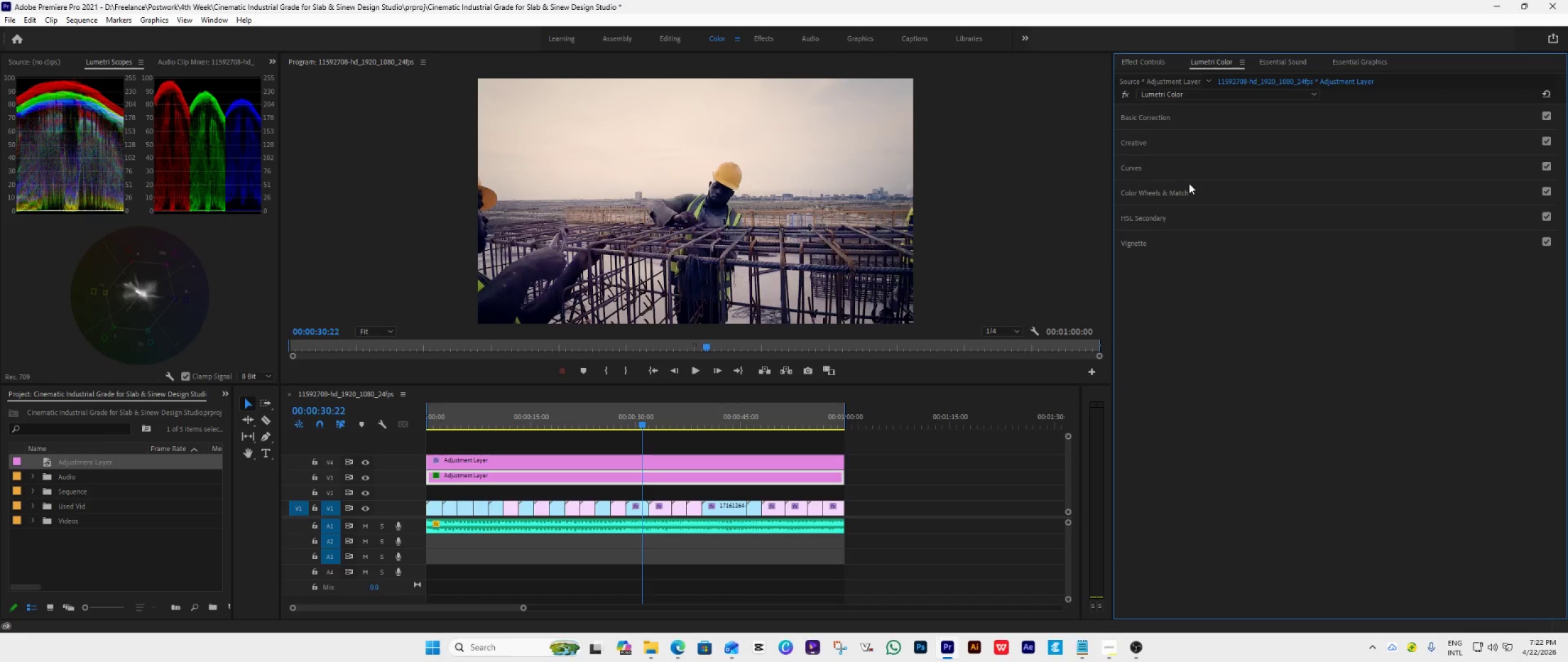 
left_click([1183, 197])
 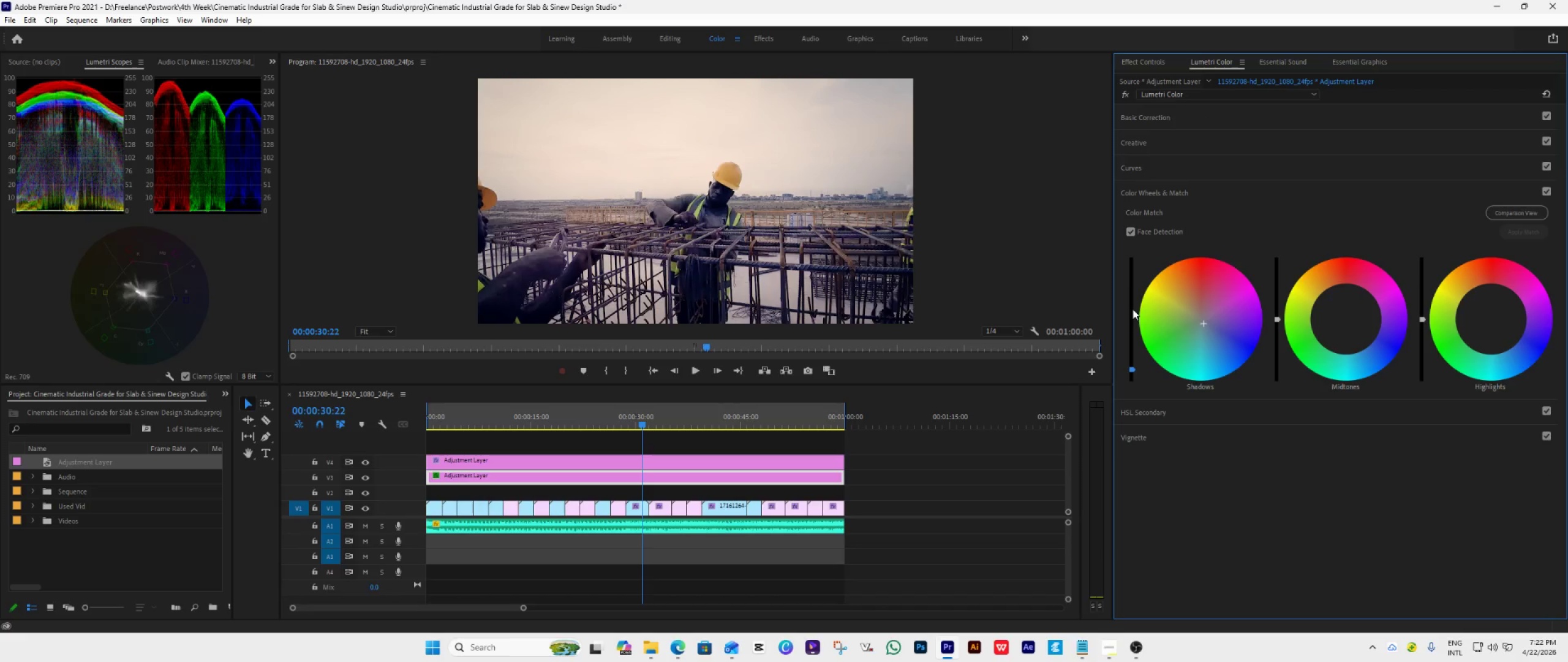 
double_click([1131, 305])
 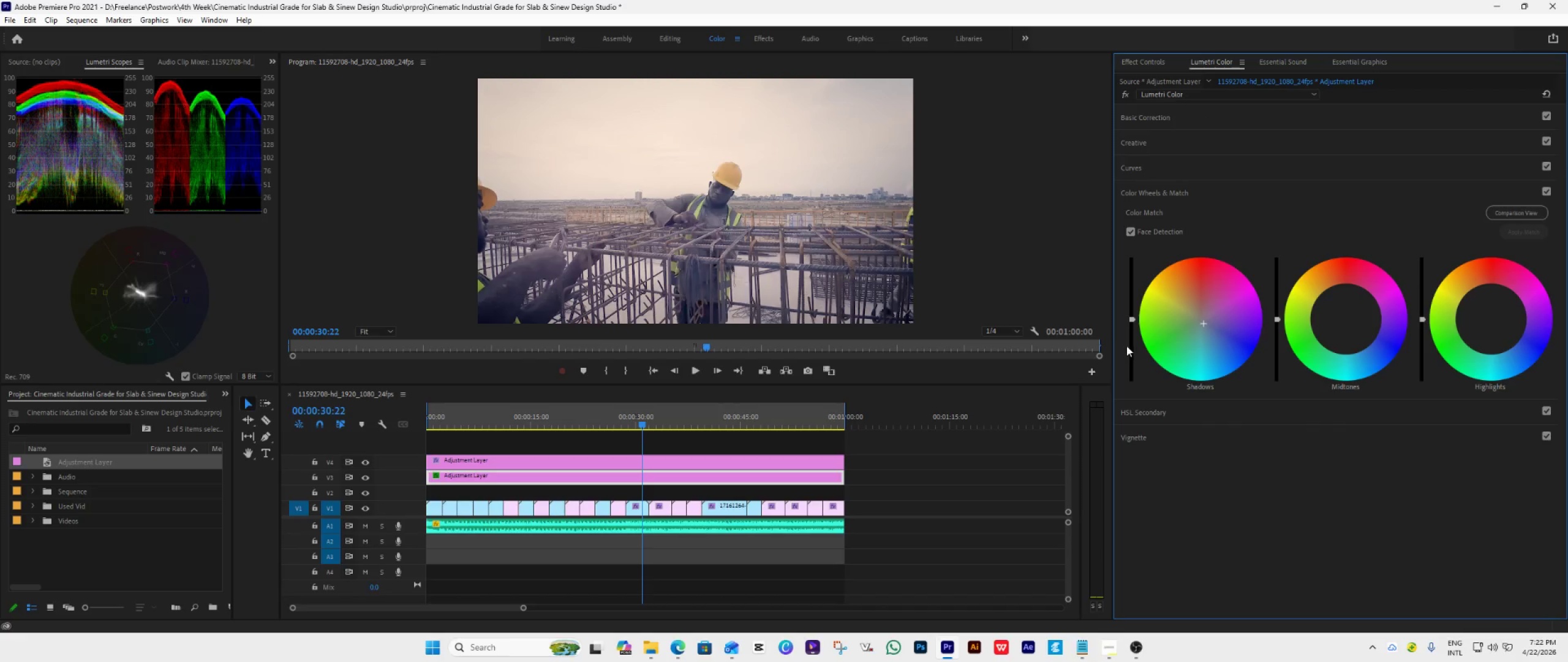 
double_click([1128, 341])
 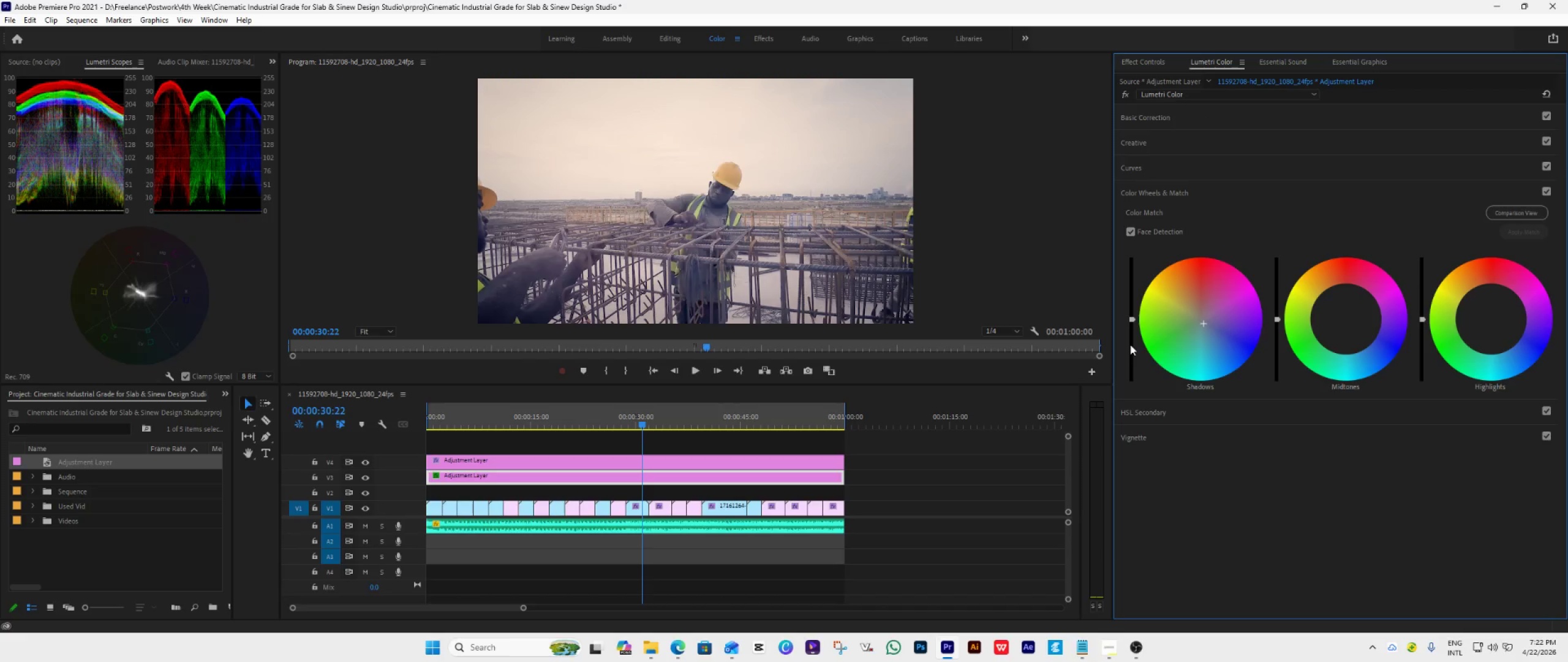 
double_click([1130, 344])
 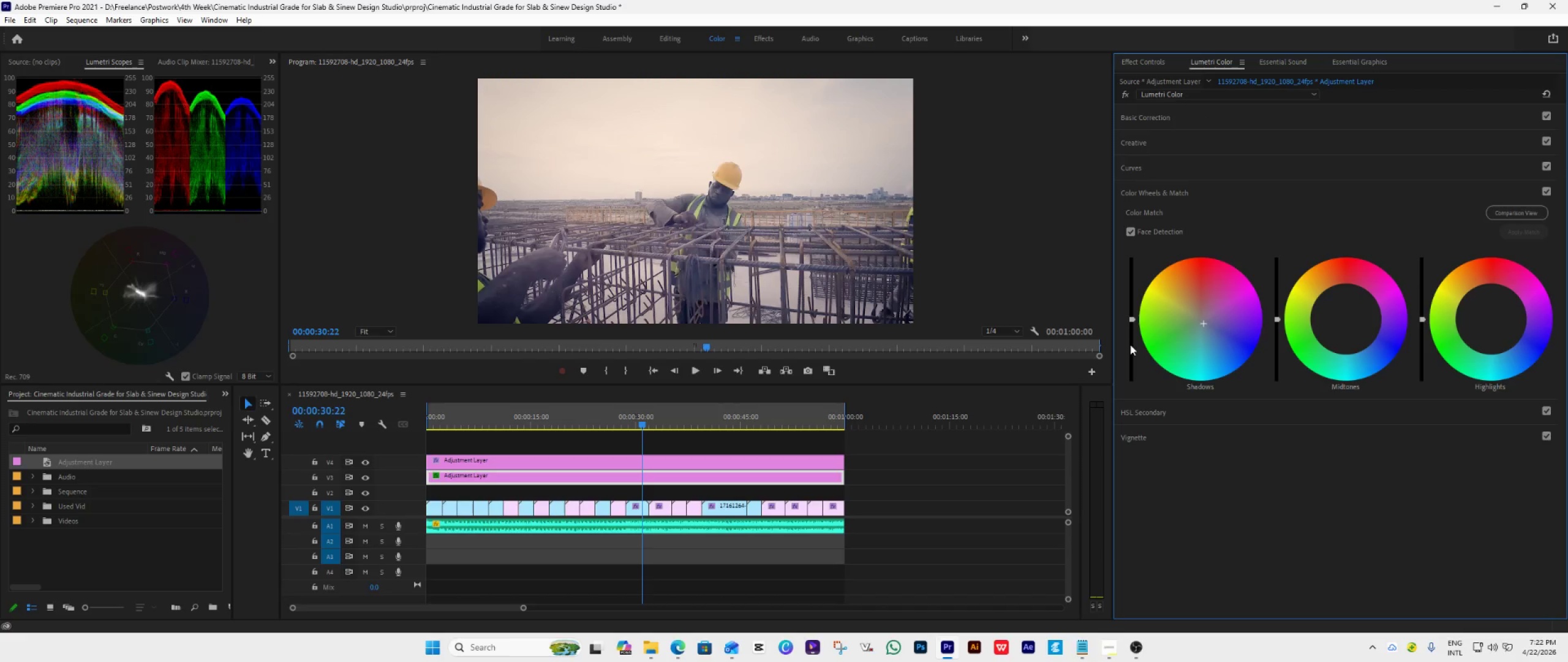 
triple_click([1130, 344])
 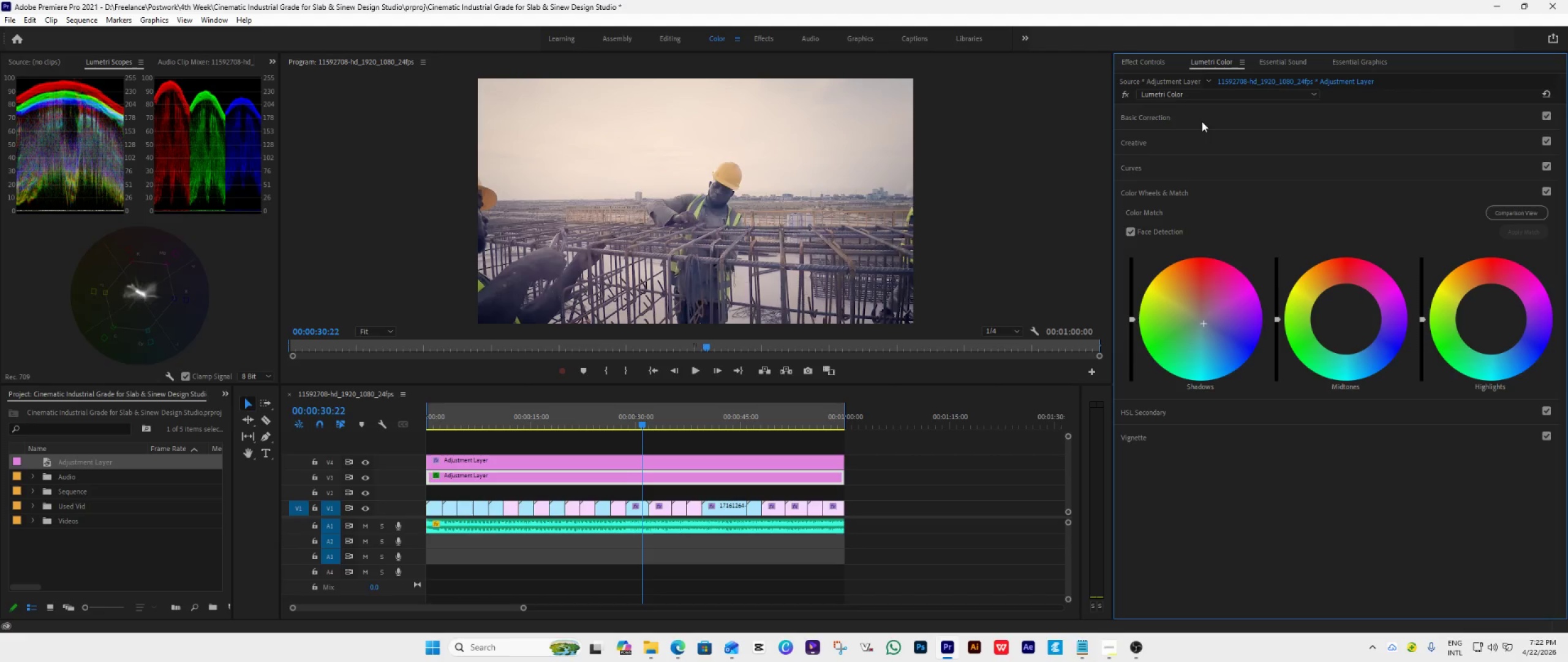 
left_click([1202, 117])
 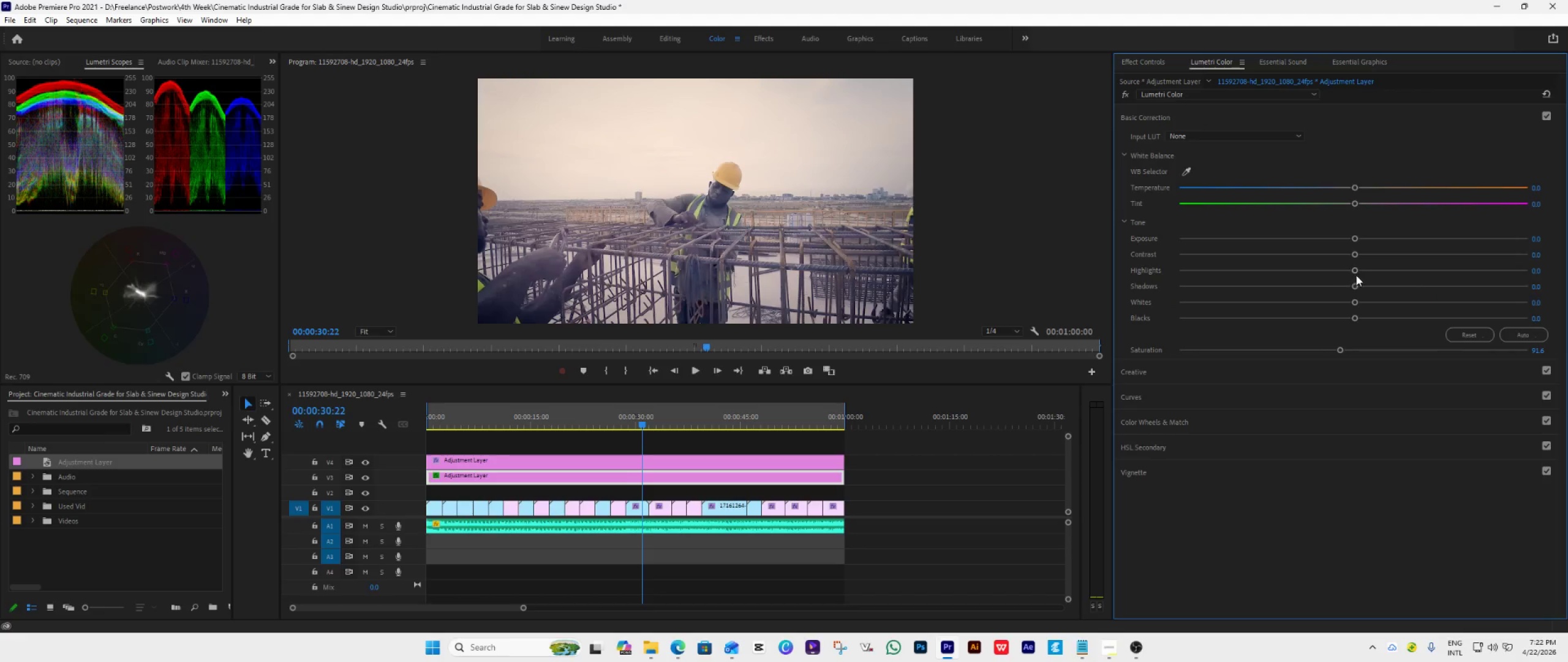 
left_click_drag(start_coordinate=[1357, 284], to_coordinate=[1181, 336])
 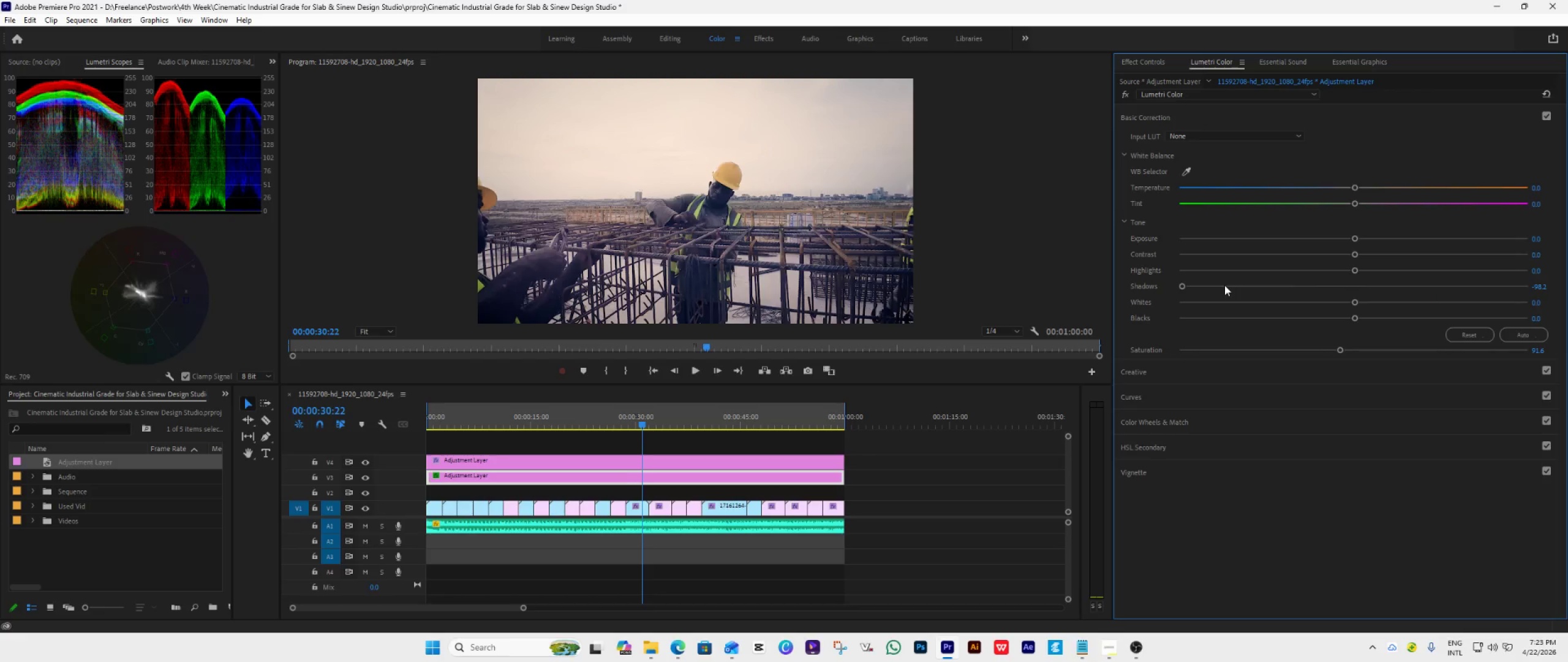 
double_click([1224, 285])
 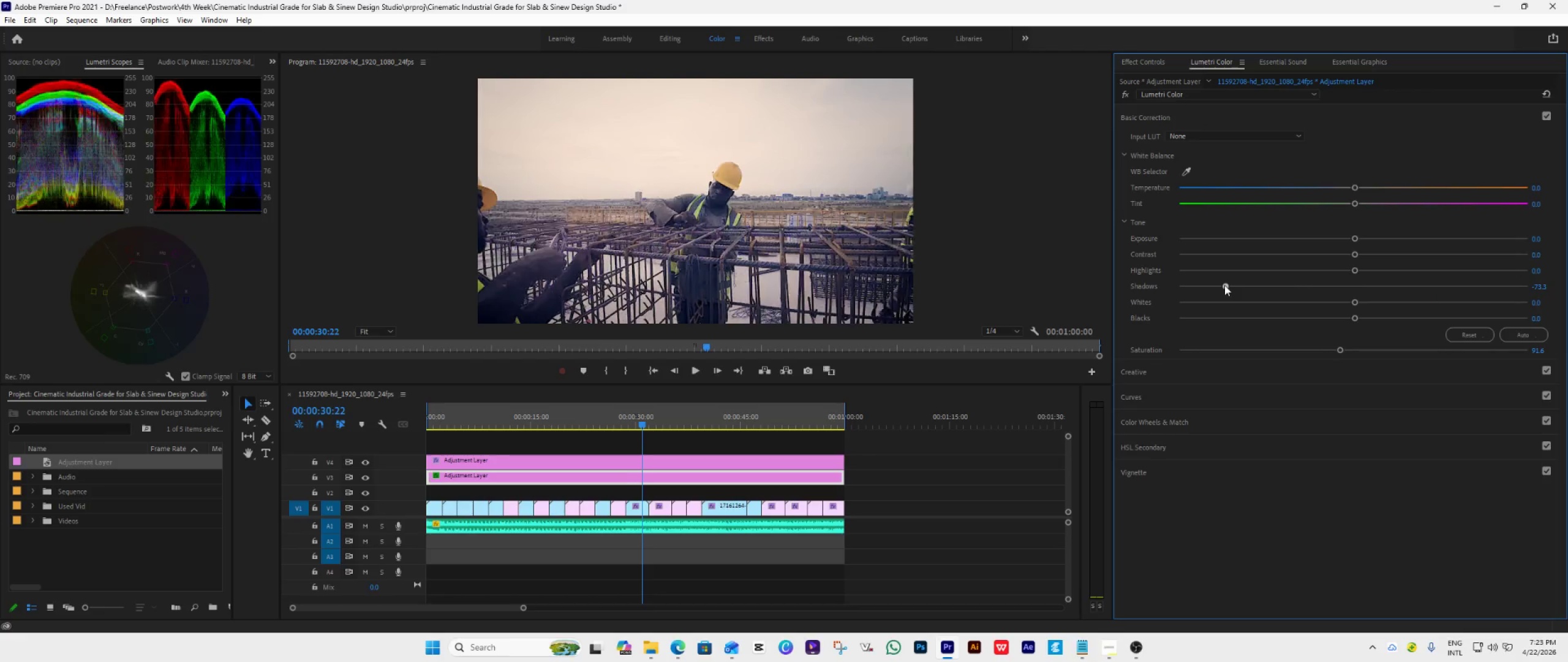 
triple_click([1224, 285])
 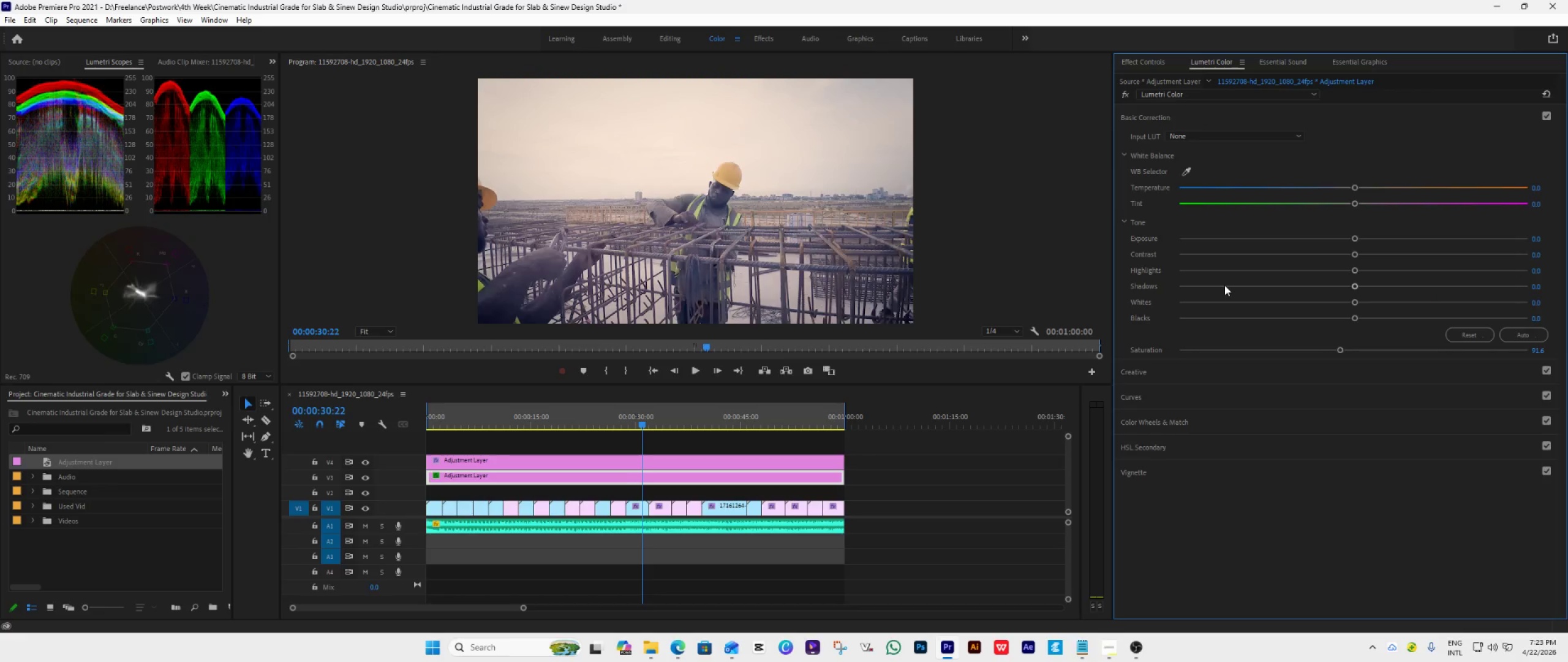 
triple_click([1224, 285])
 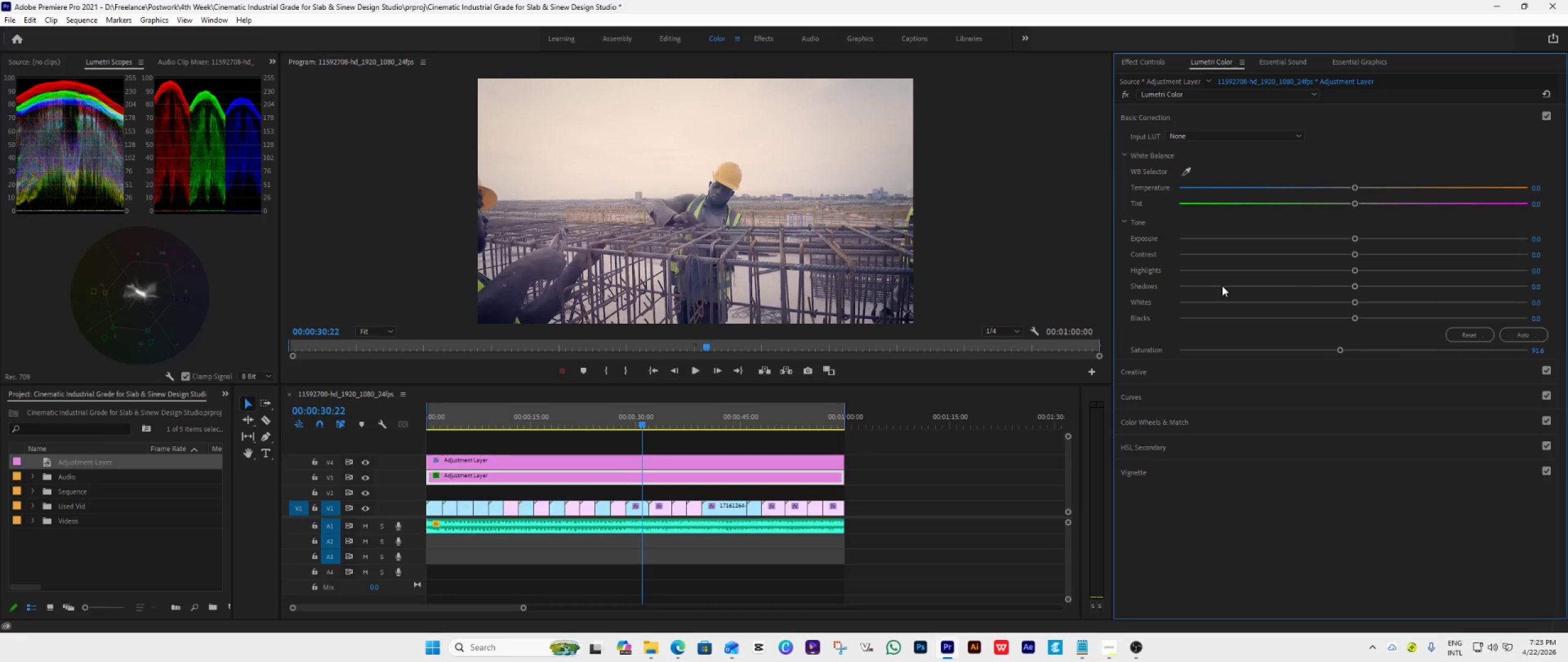 
left_click([1213, 286])
 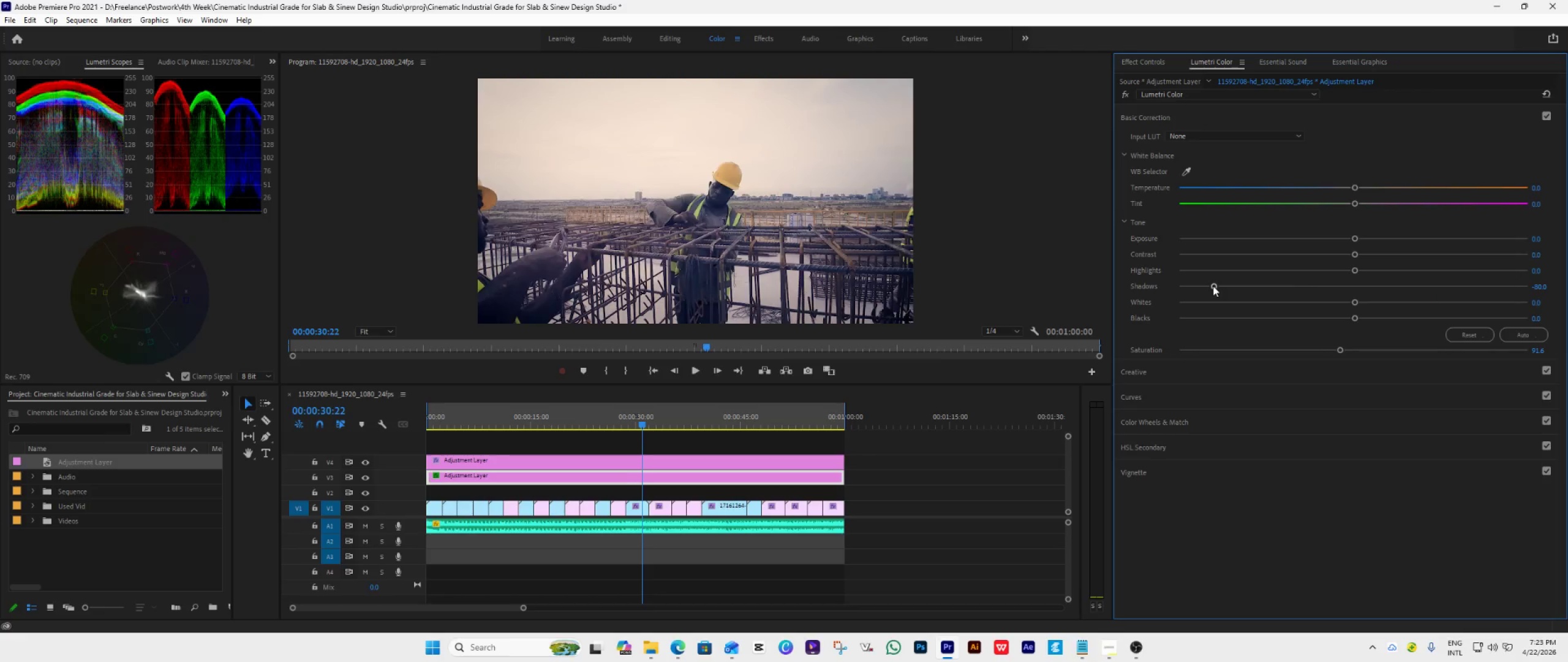 
double_click([1213, 286])
 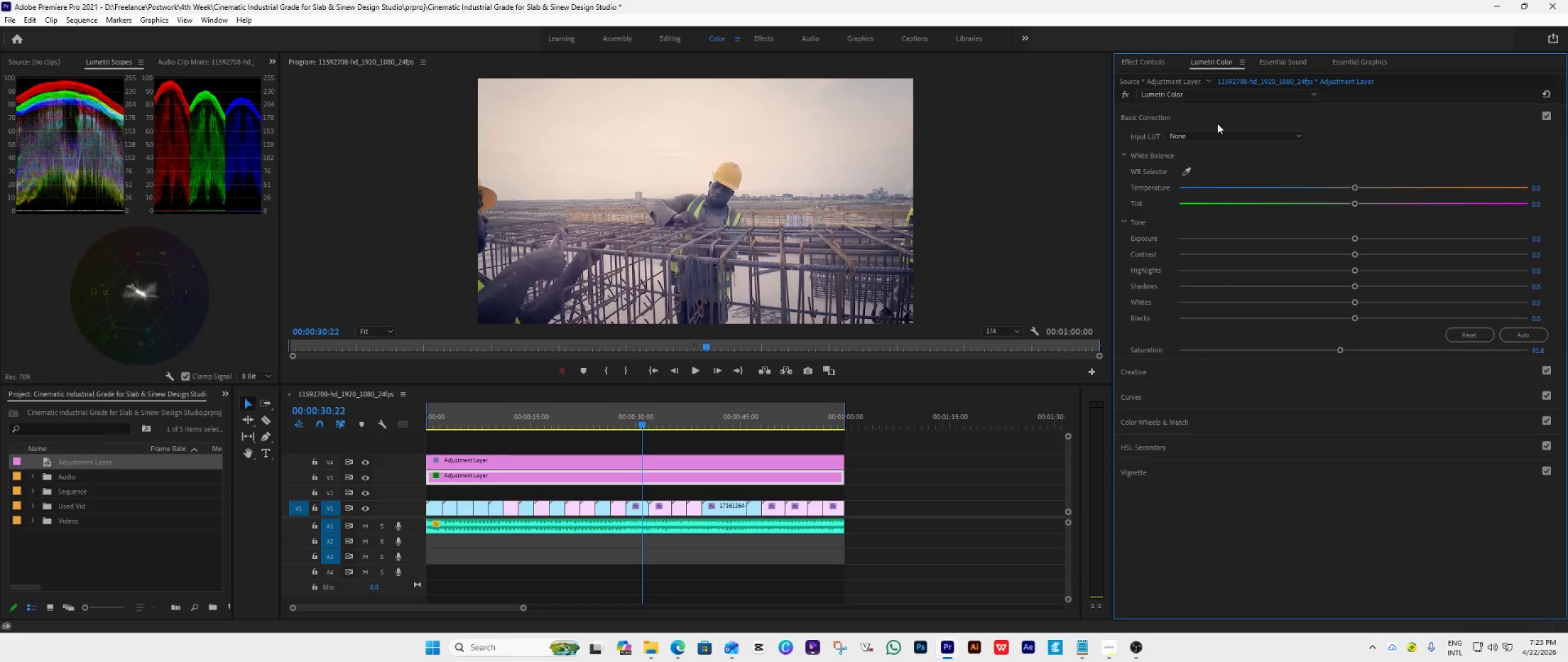 
left_click([1217, 123])
 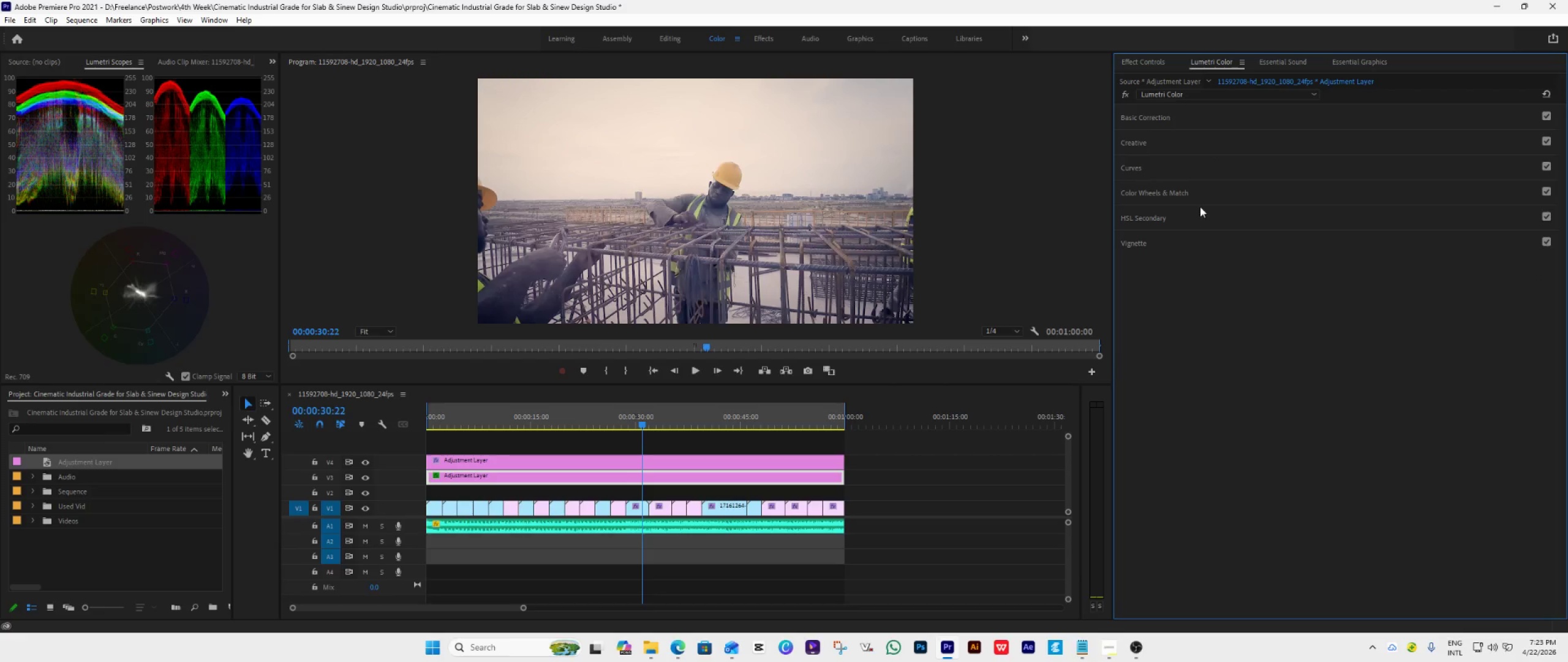 
left_click([1213, 191])
 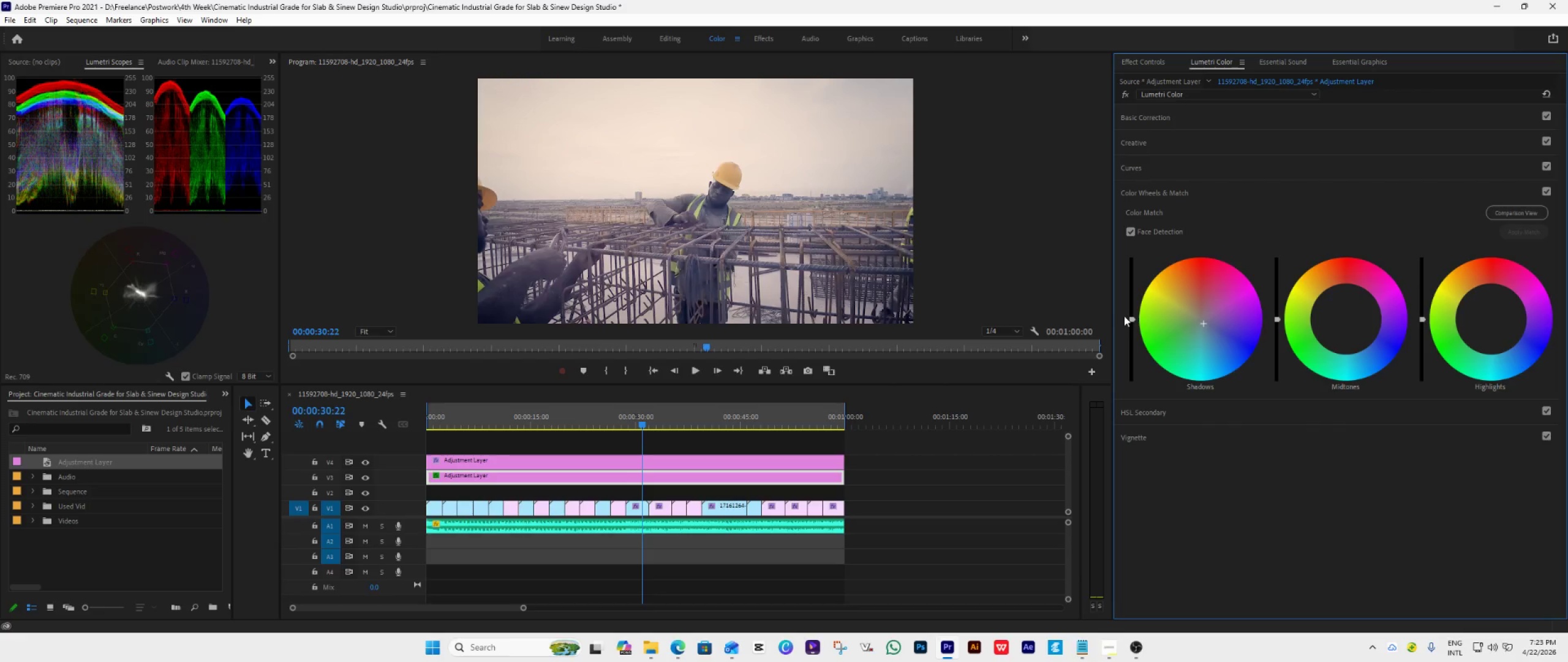 
left_click_drag(start_coordinate=[1129, 317], to_coordinate=[1115, 498])
 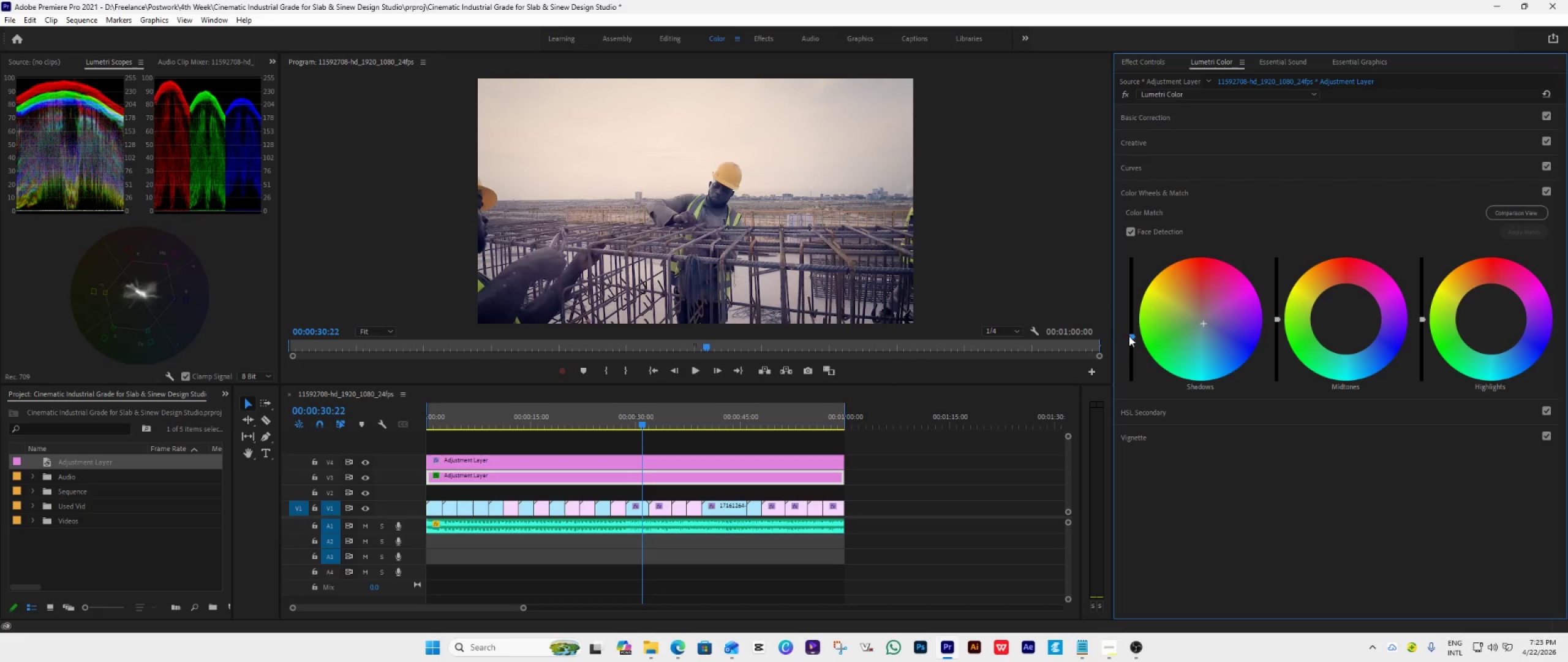 
left_click_drag(start_coordinate=[1133, 337], to_coordinate=[1129, 452])
 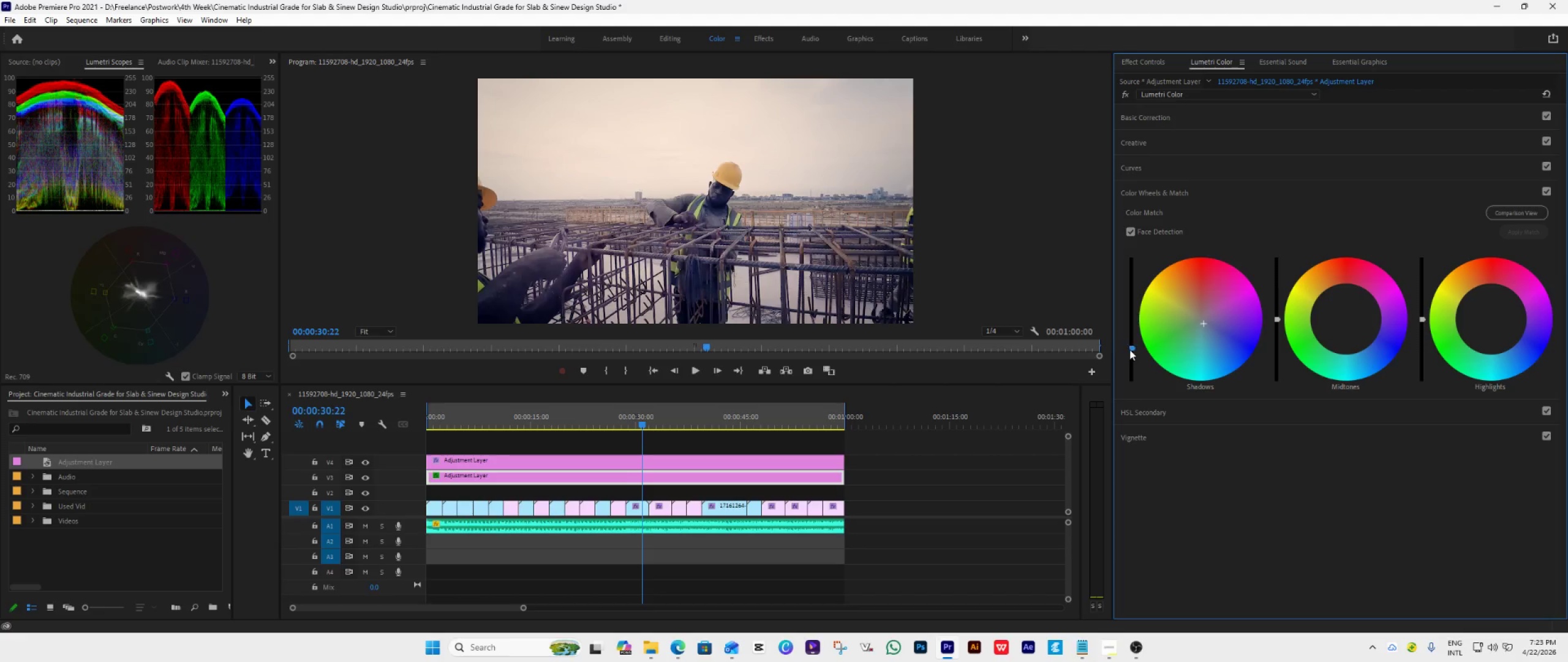 
left_click_drag(start_coordinate=[1131, 350], to_coordinate=[1146, 408])
 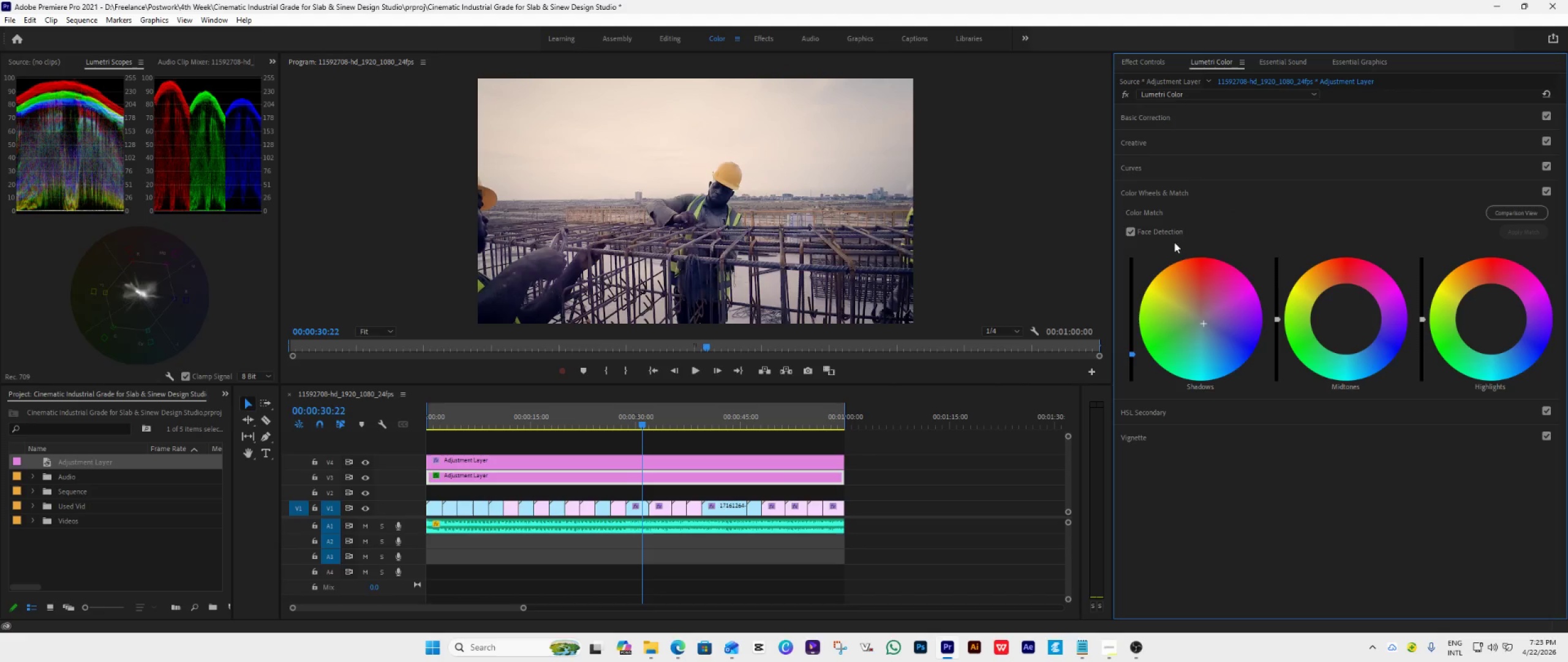 
left_click([688, 458])
 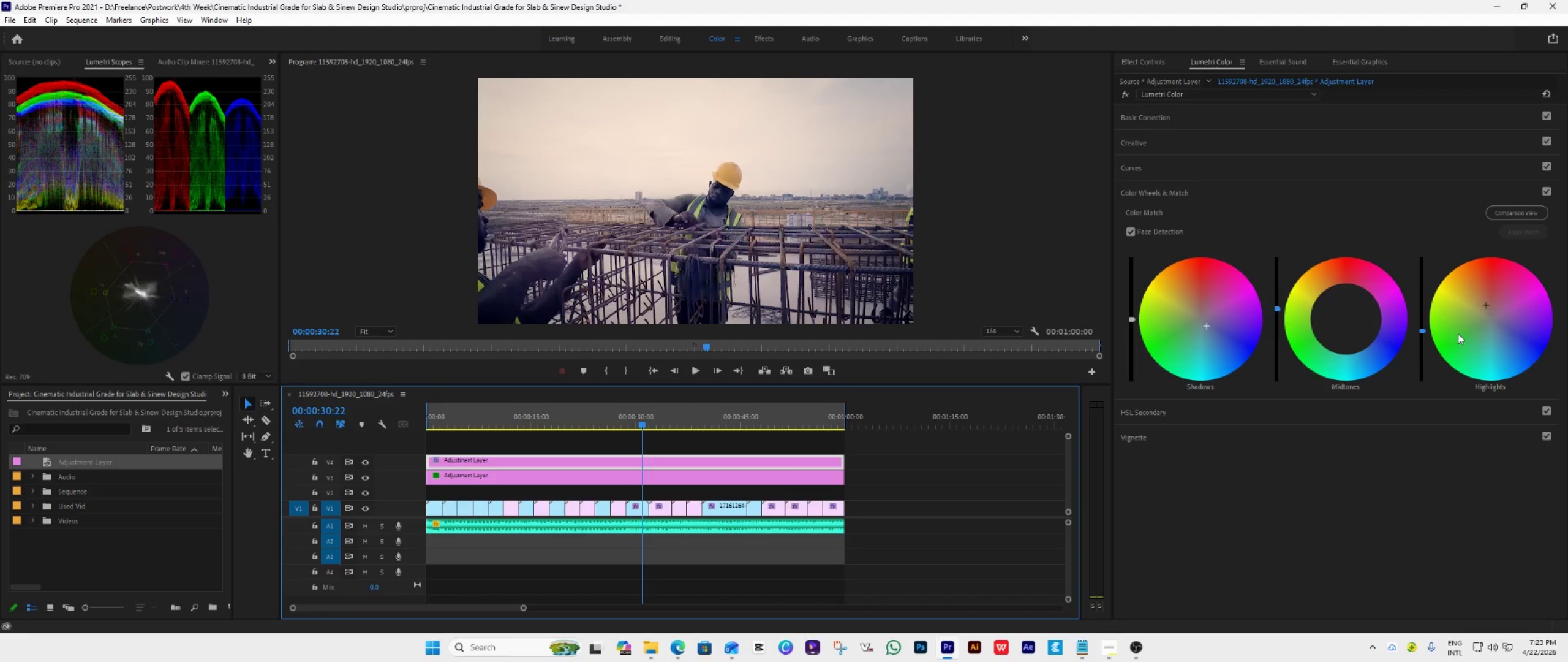 
double_click([1465, 327])
 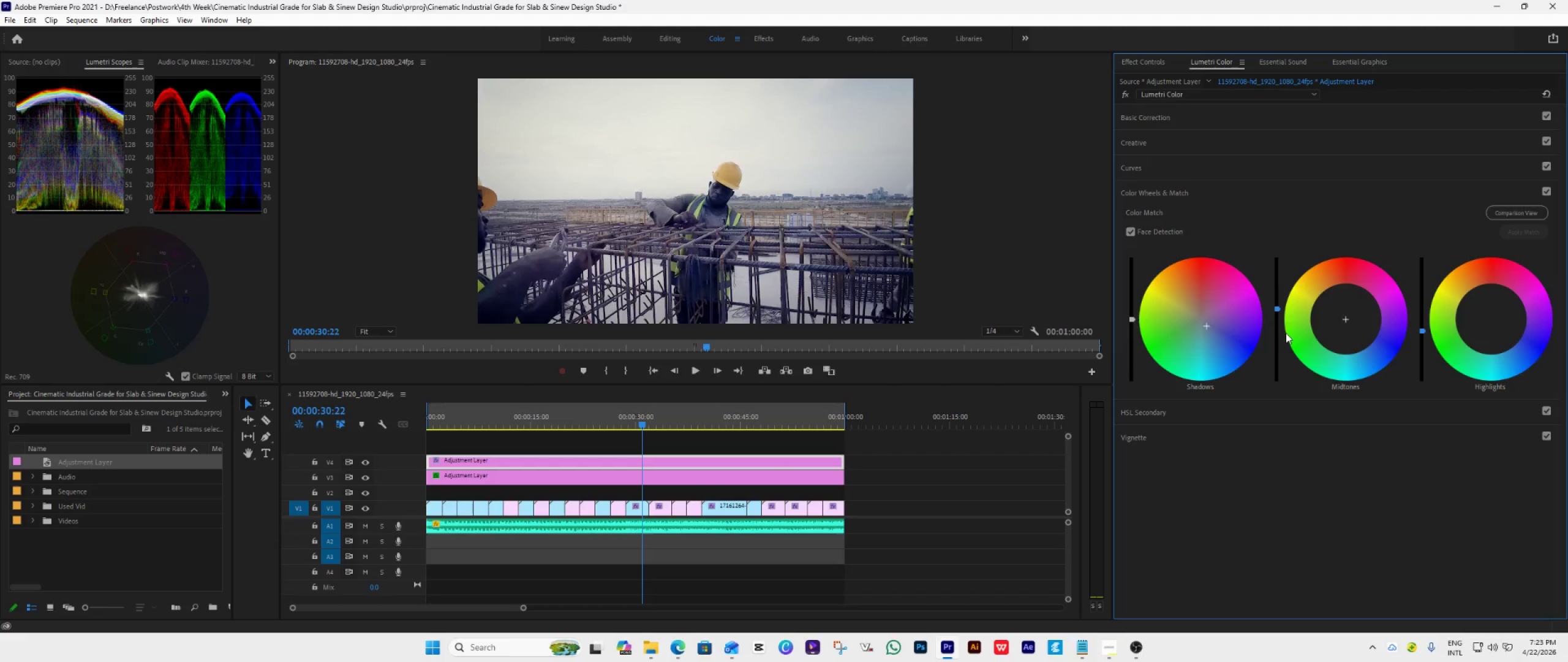 
double_click([1199, 348])
 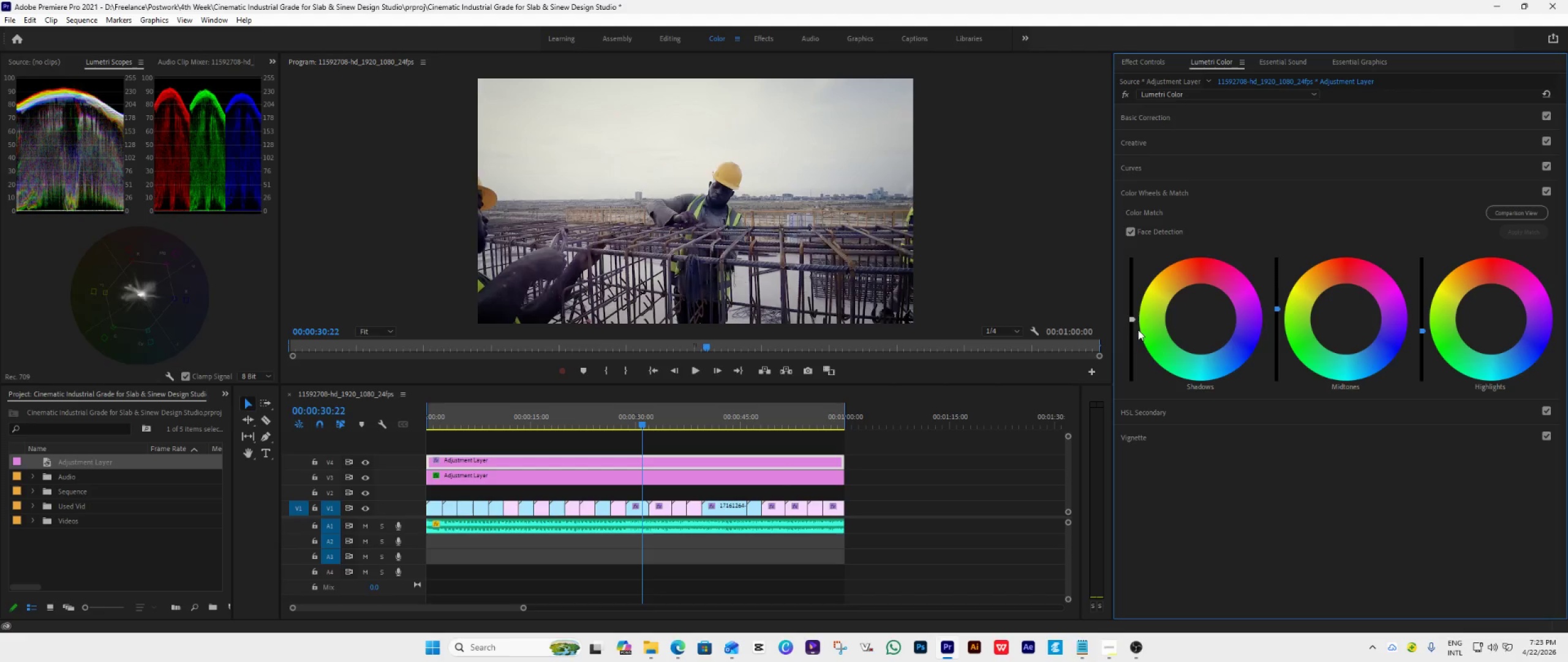 
wait(8.49)
 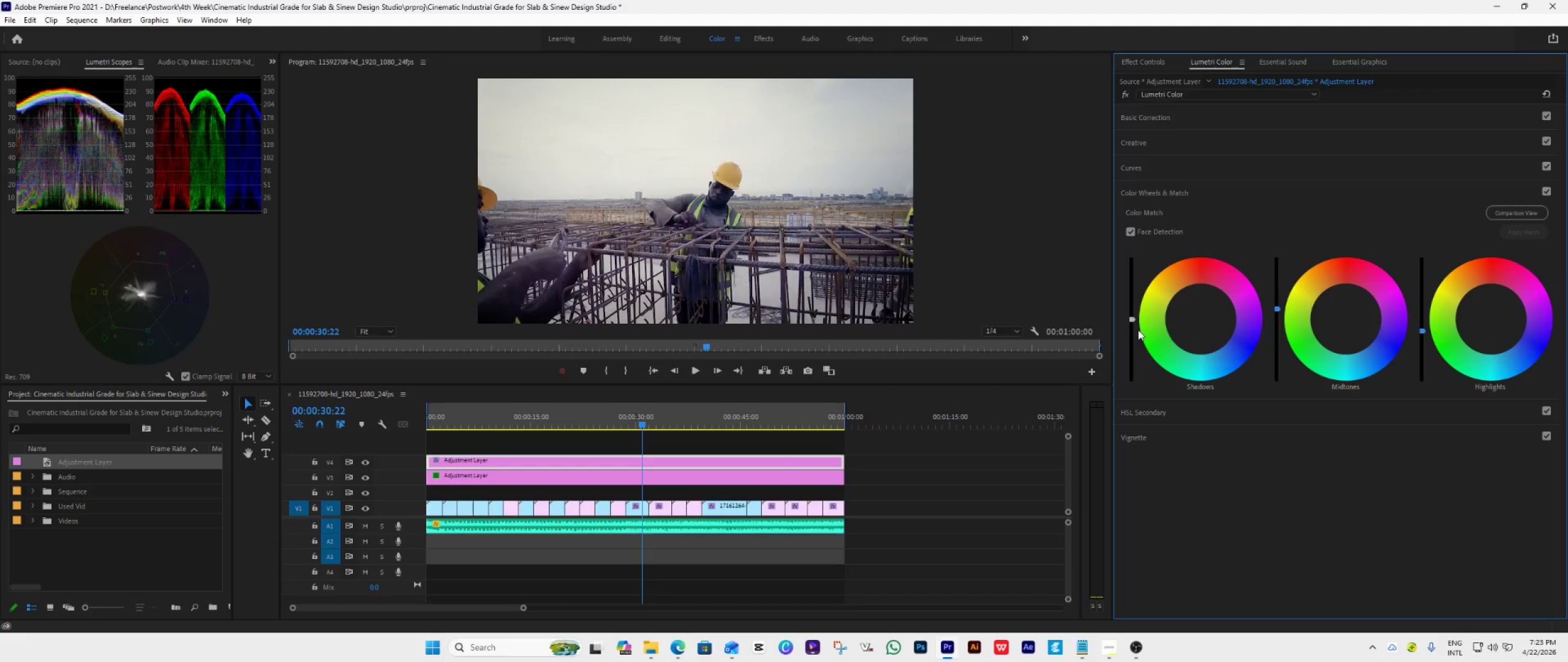 
left_click_drag(start_coordinate=[644, 422], to_coordinate=[662, 446])
 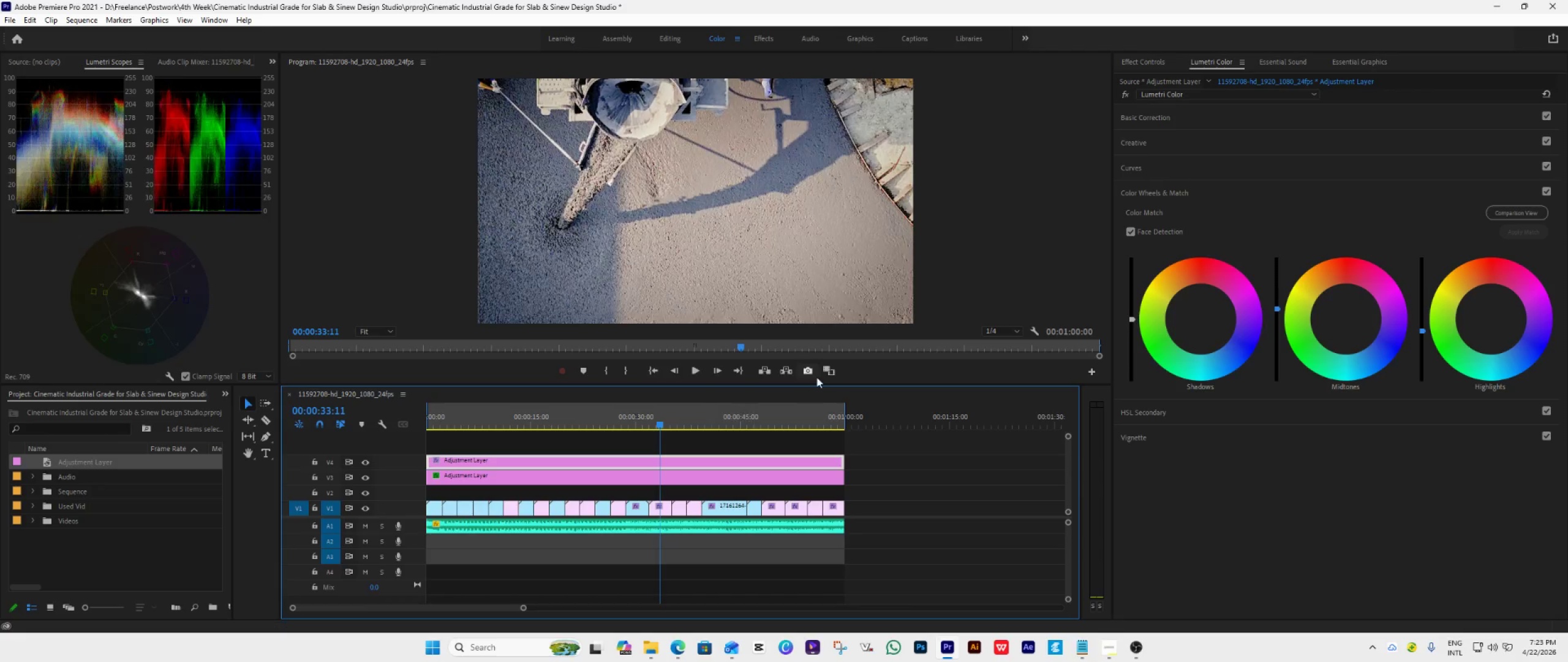 
mouse_move([804, 381])
 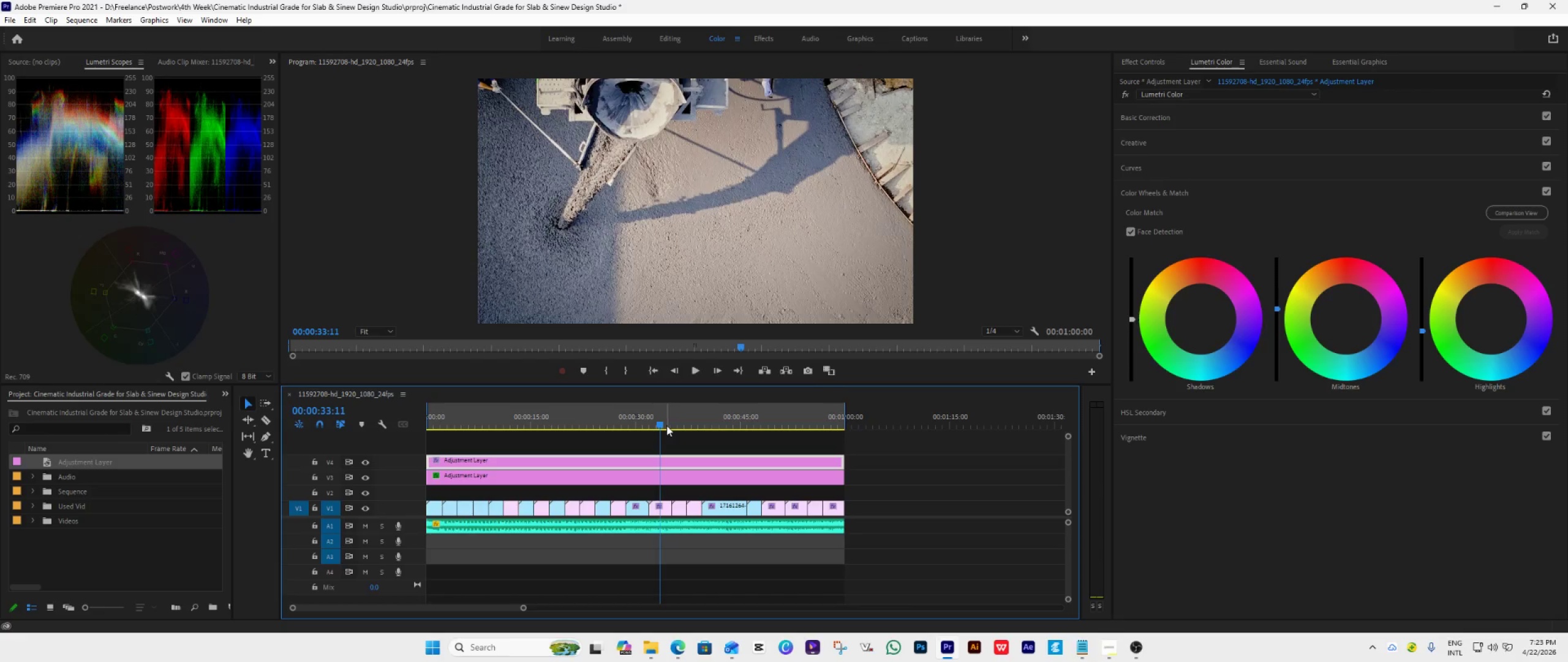 
left_click_drag(start_coordinate=[663, 421], to_coordinate=[644, 431])
 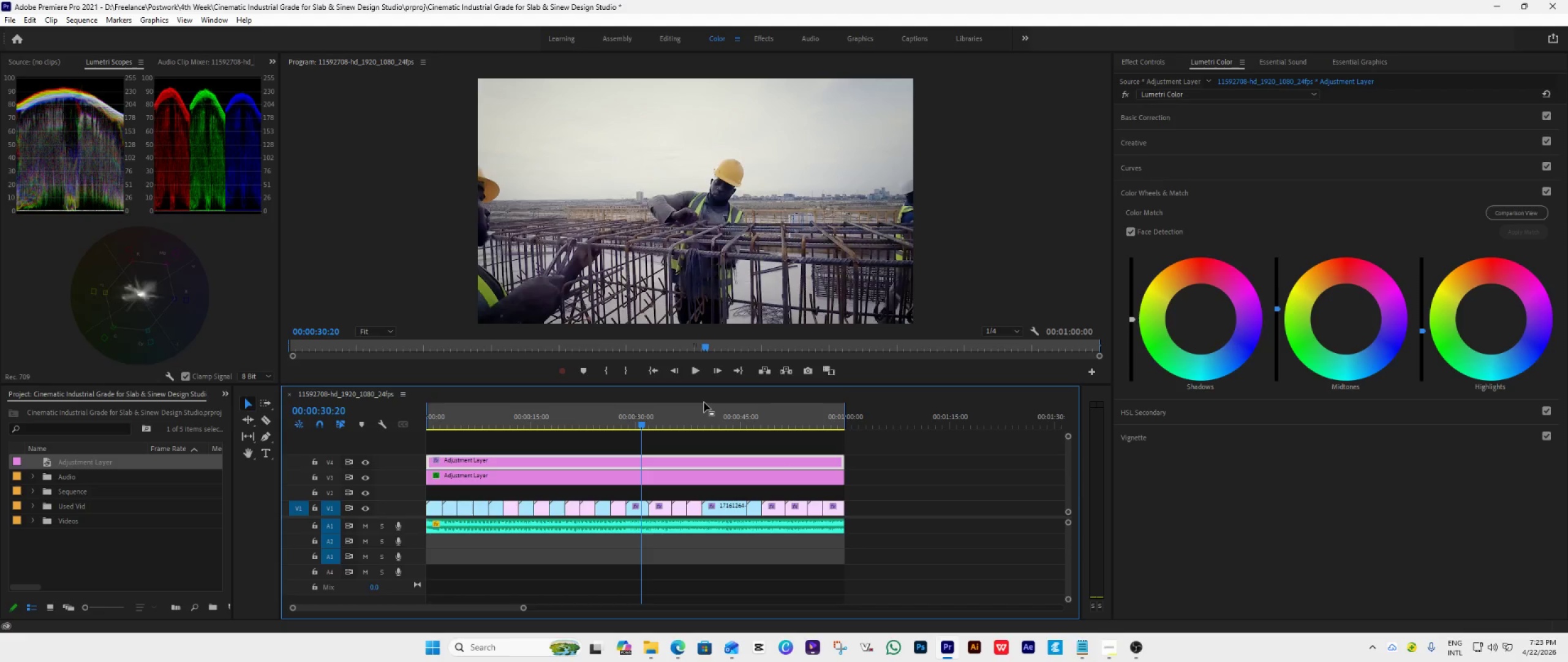 
wait(10.1)
 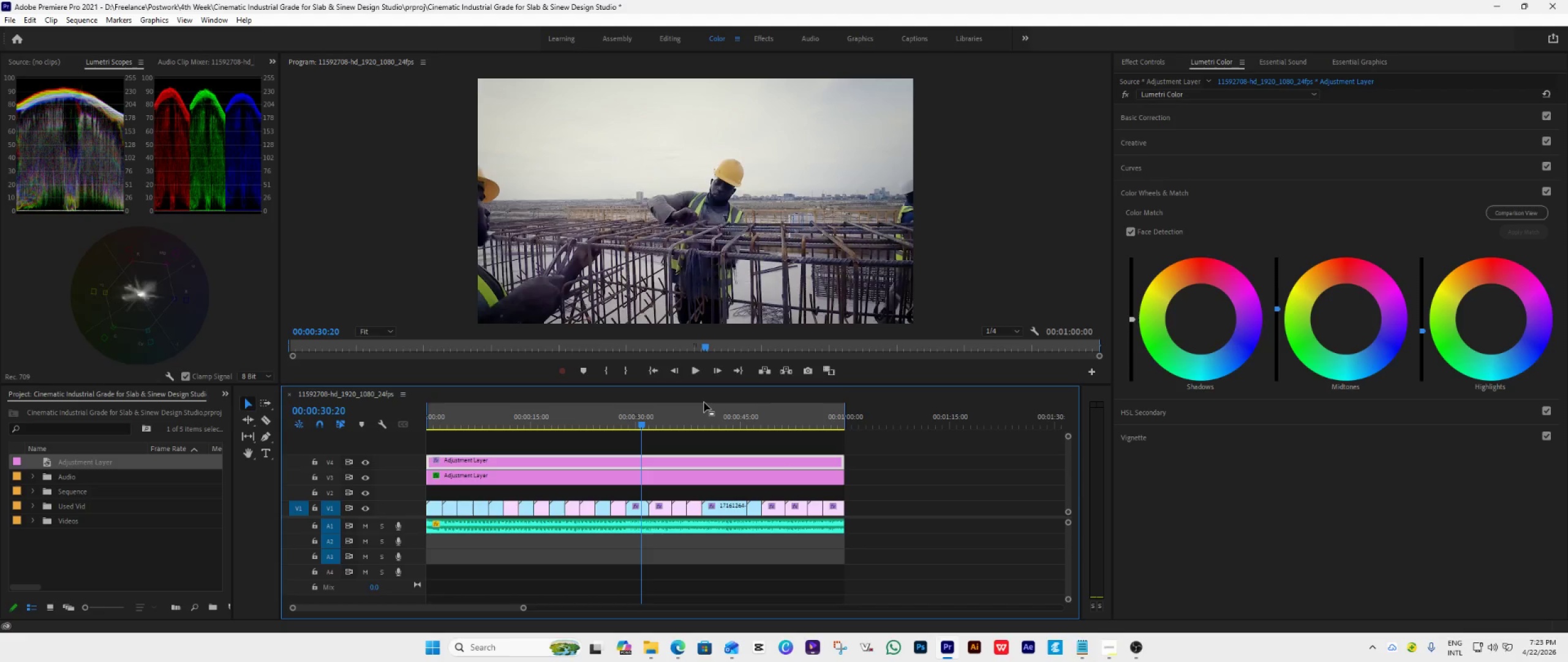 
left_click([658, 421])
 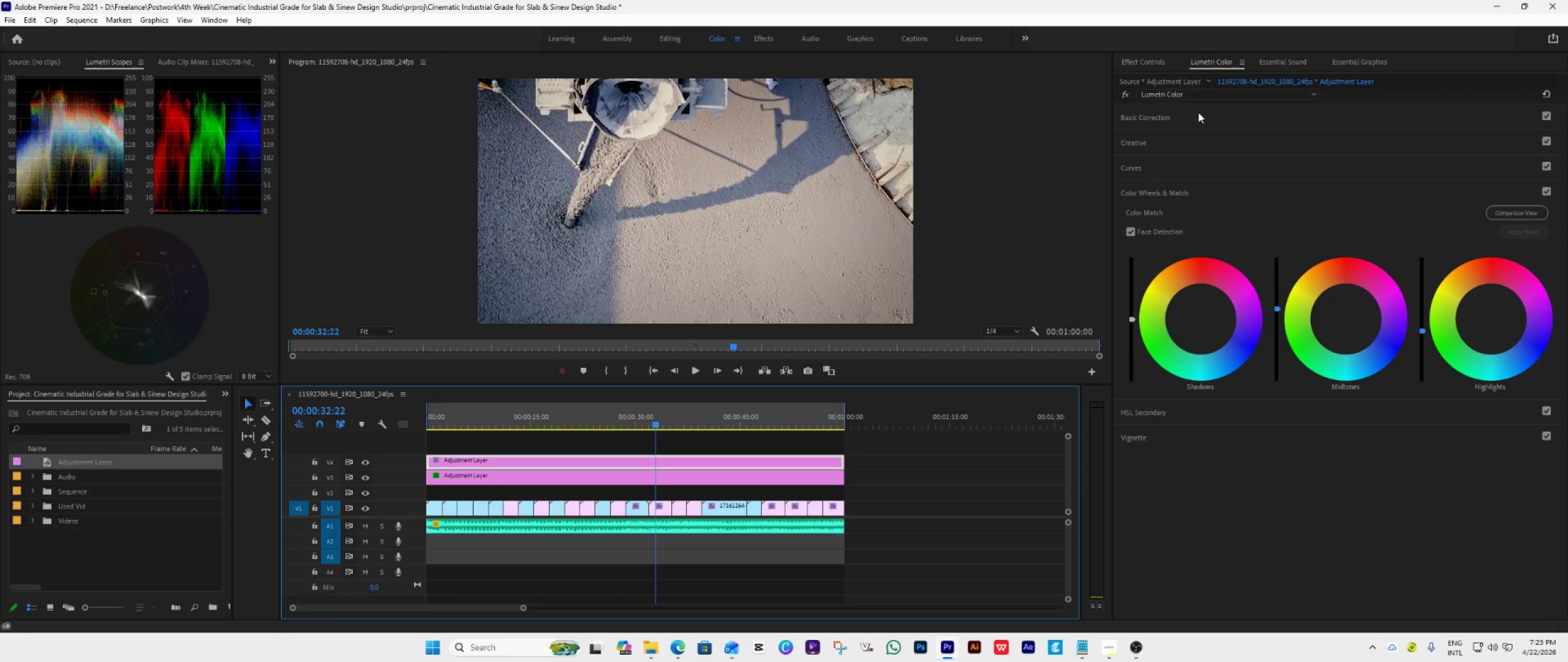 
wait(5.3)
 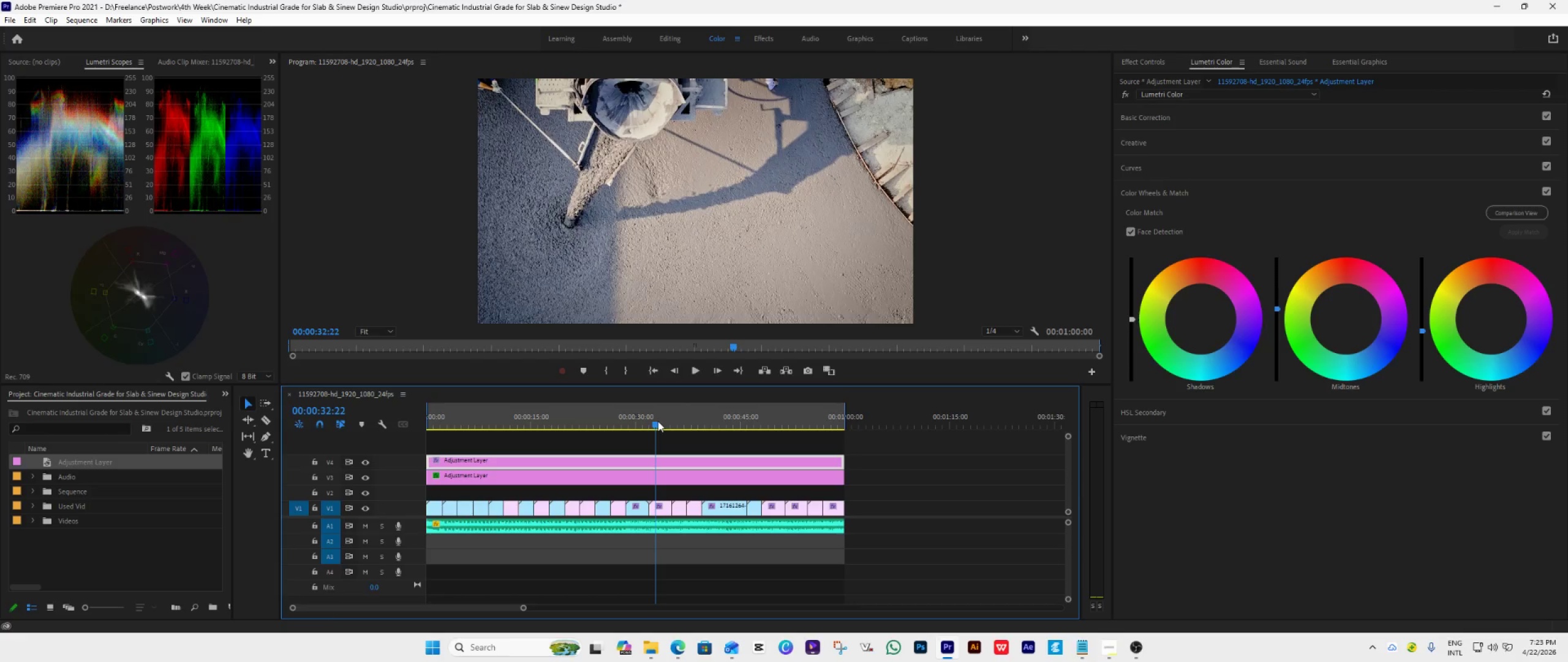 
left_click([1208, 108])
 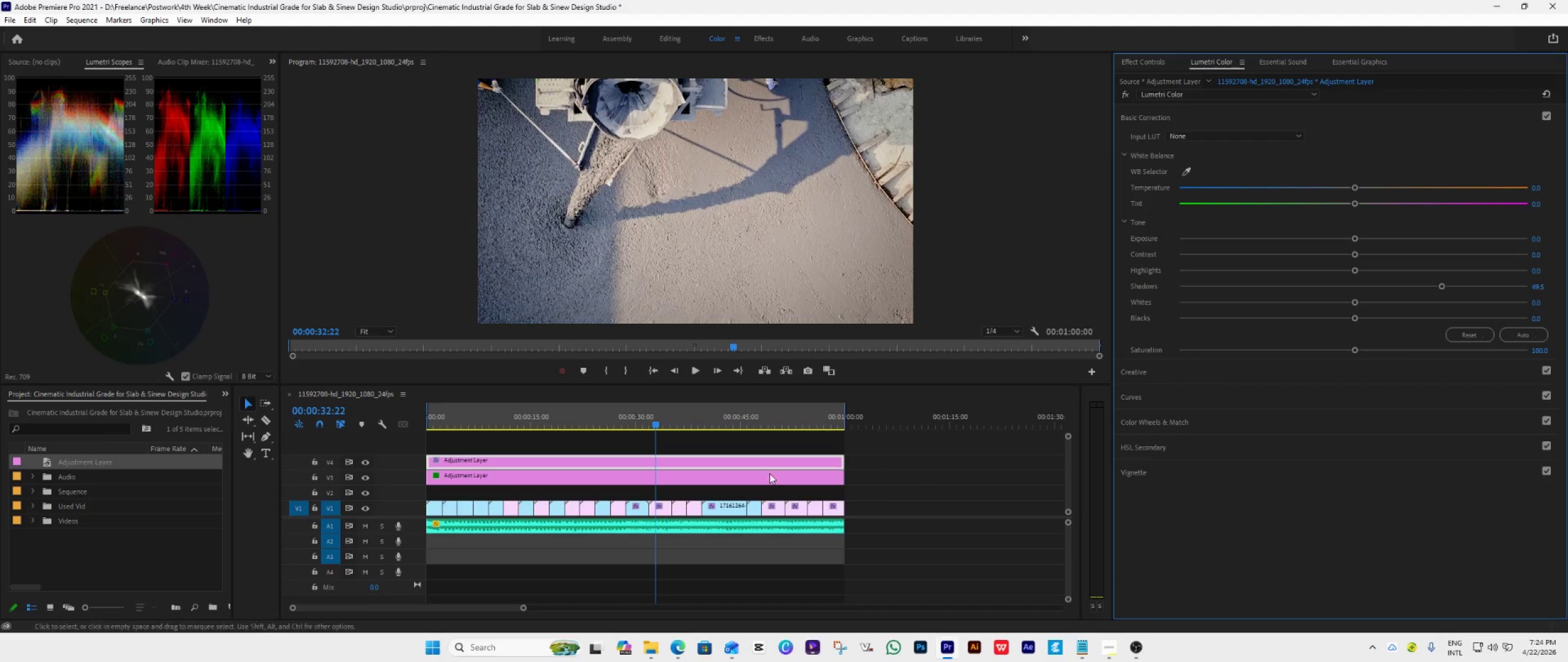 
left_click([741, 477])
 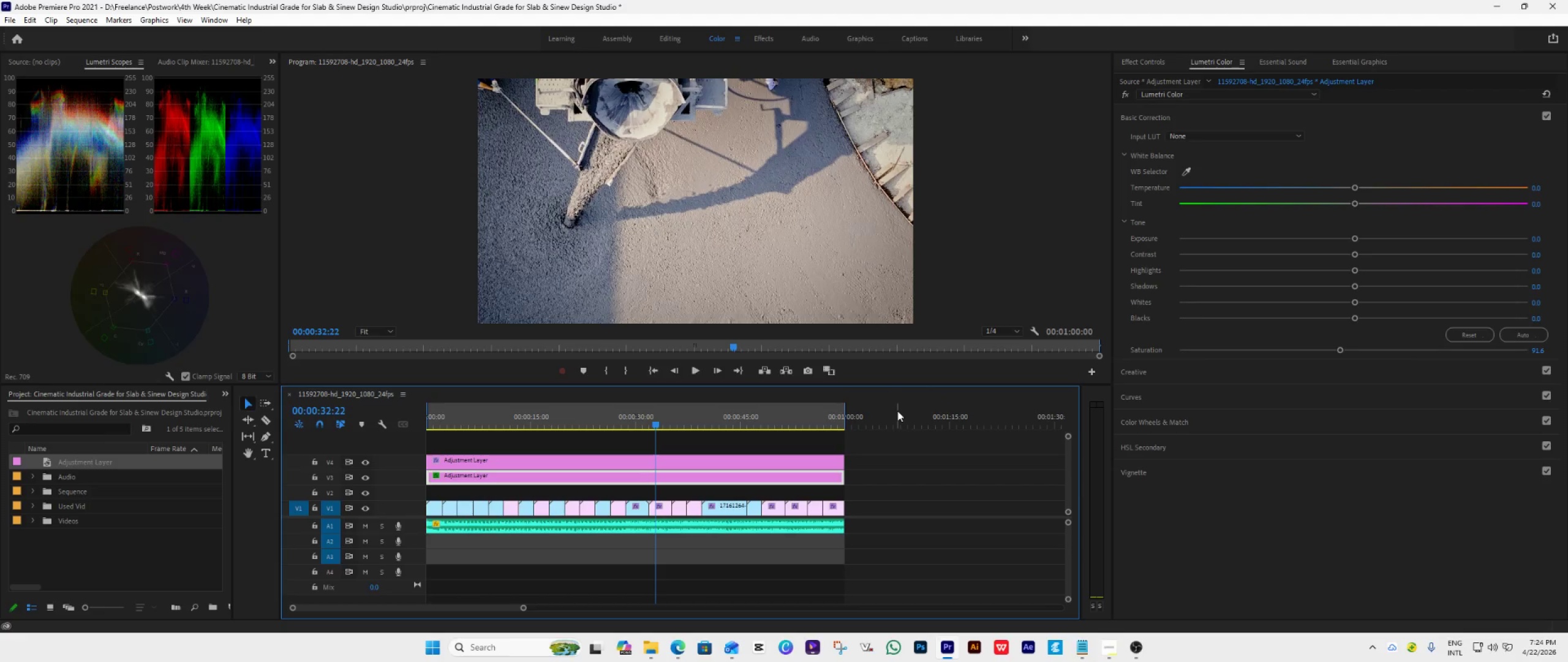 
wait(20.42)
 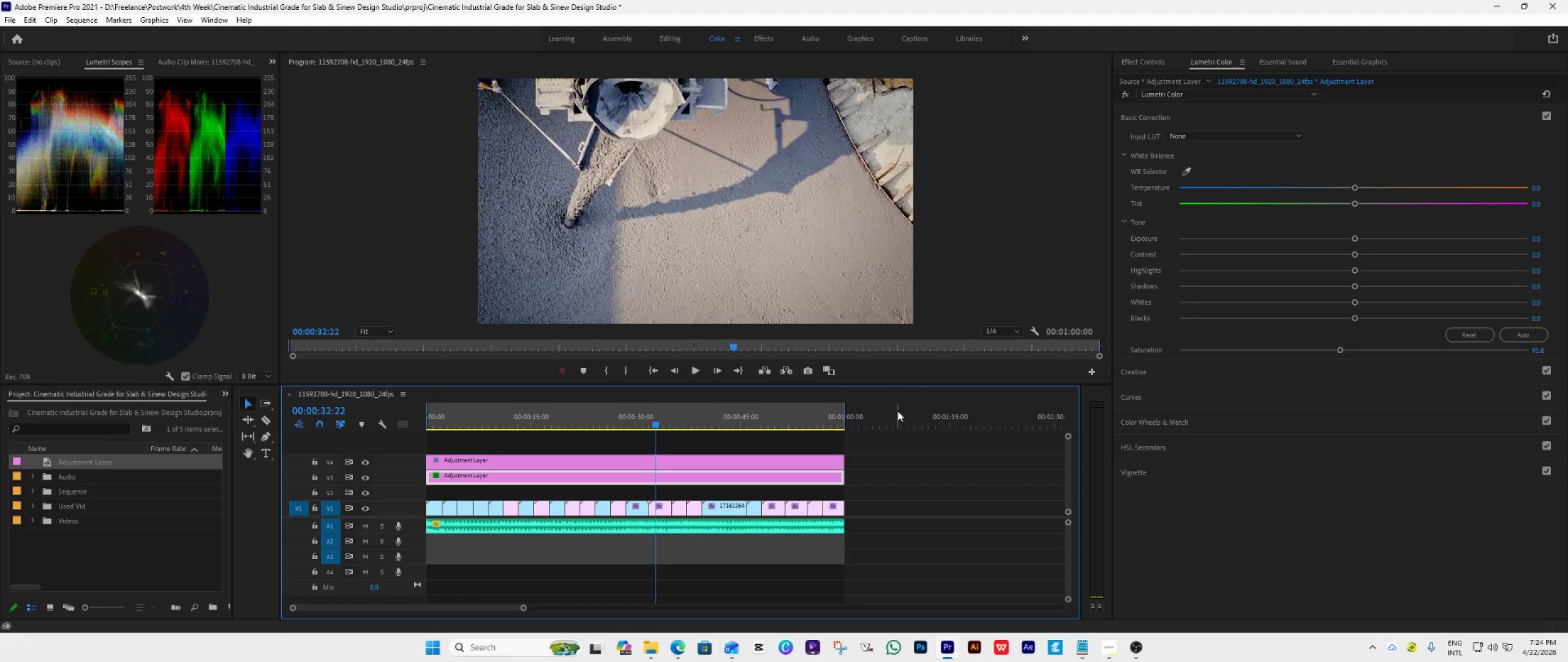 
left_click_drag(start_coordinate=[1340, 349], to_coordinate=[1365, 354])
 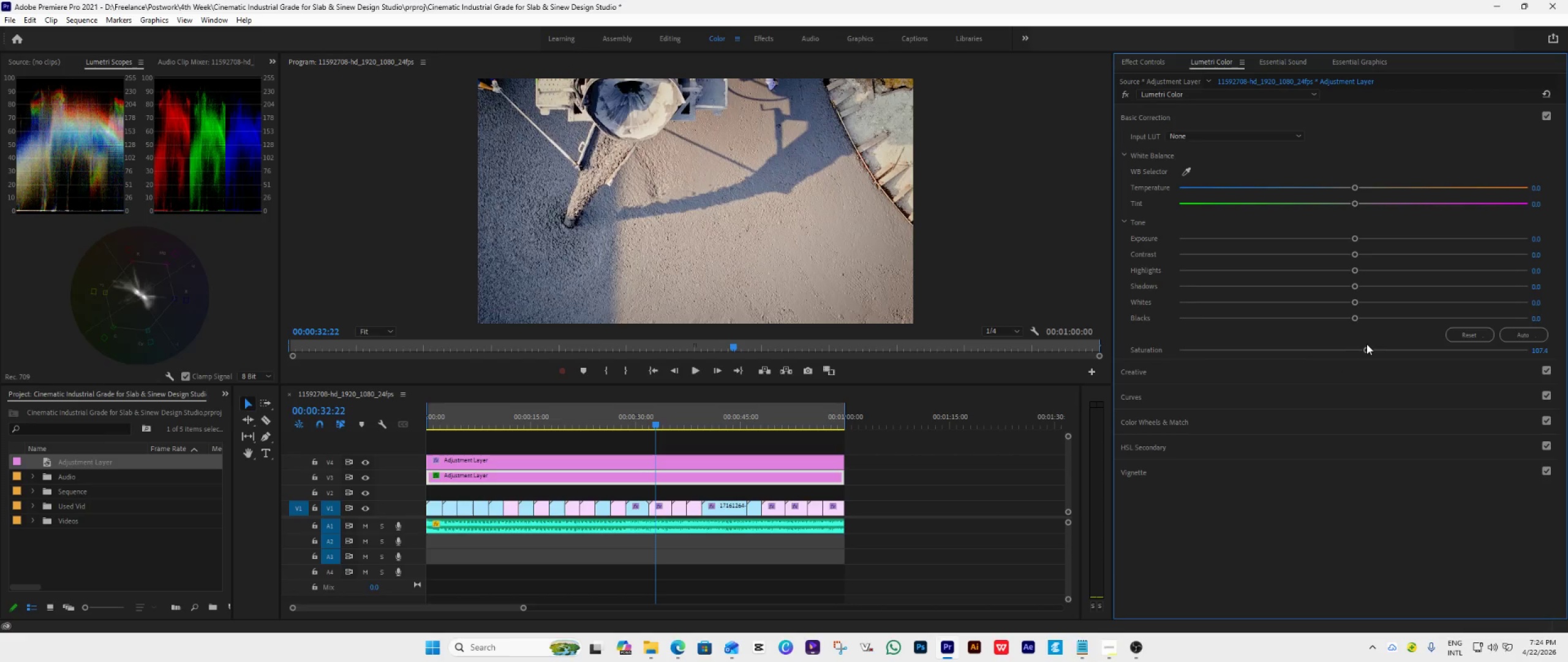 
double_click([1368, 351])
 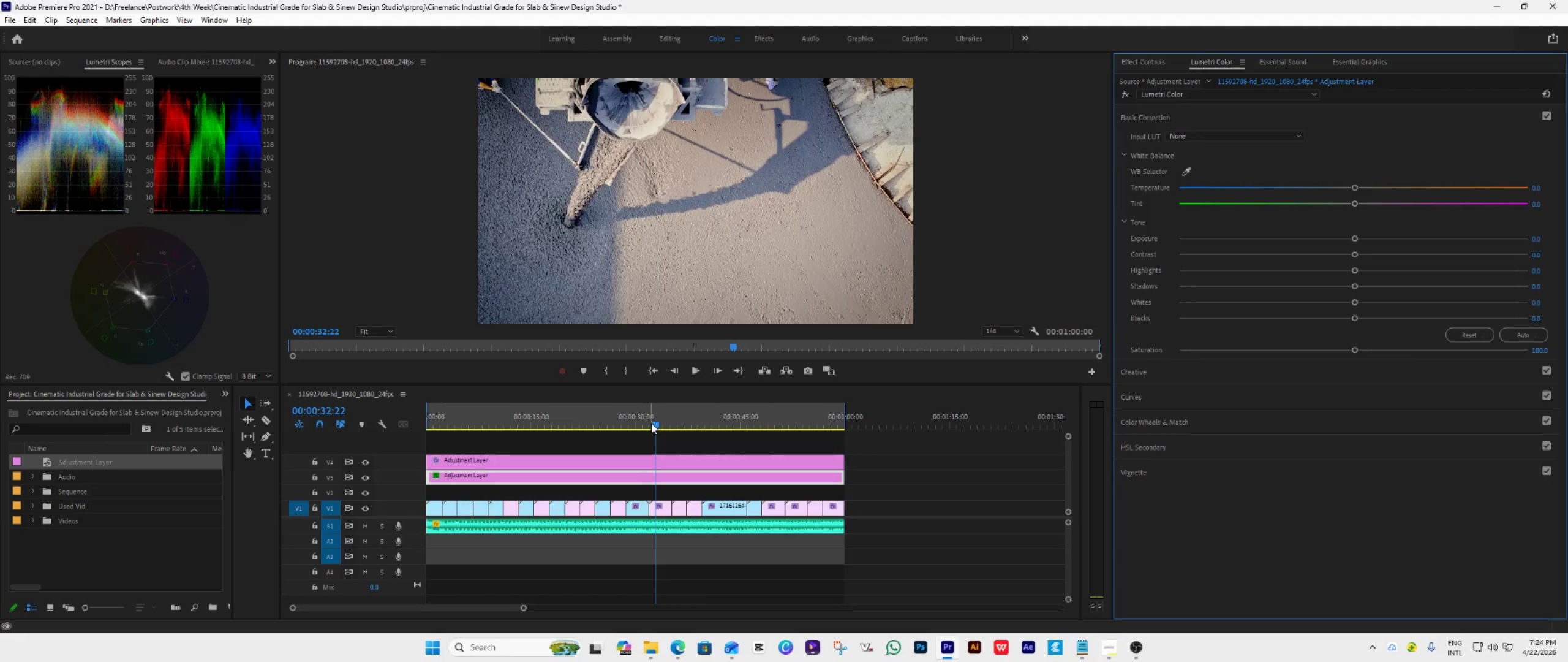 
wait(6.27)
 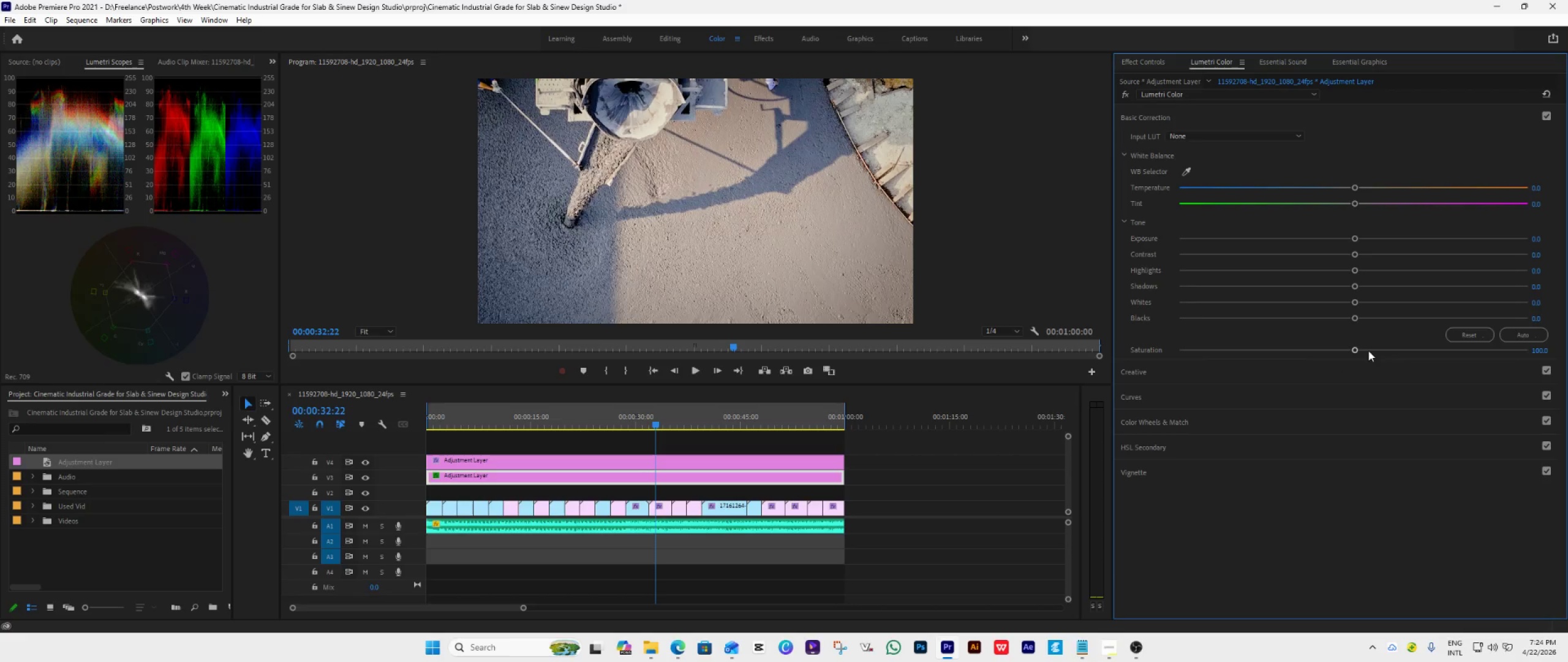 
left_click_drag(start_coordinate=[651, 423], to_coordinate=[658, 425])
 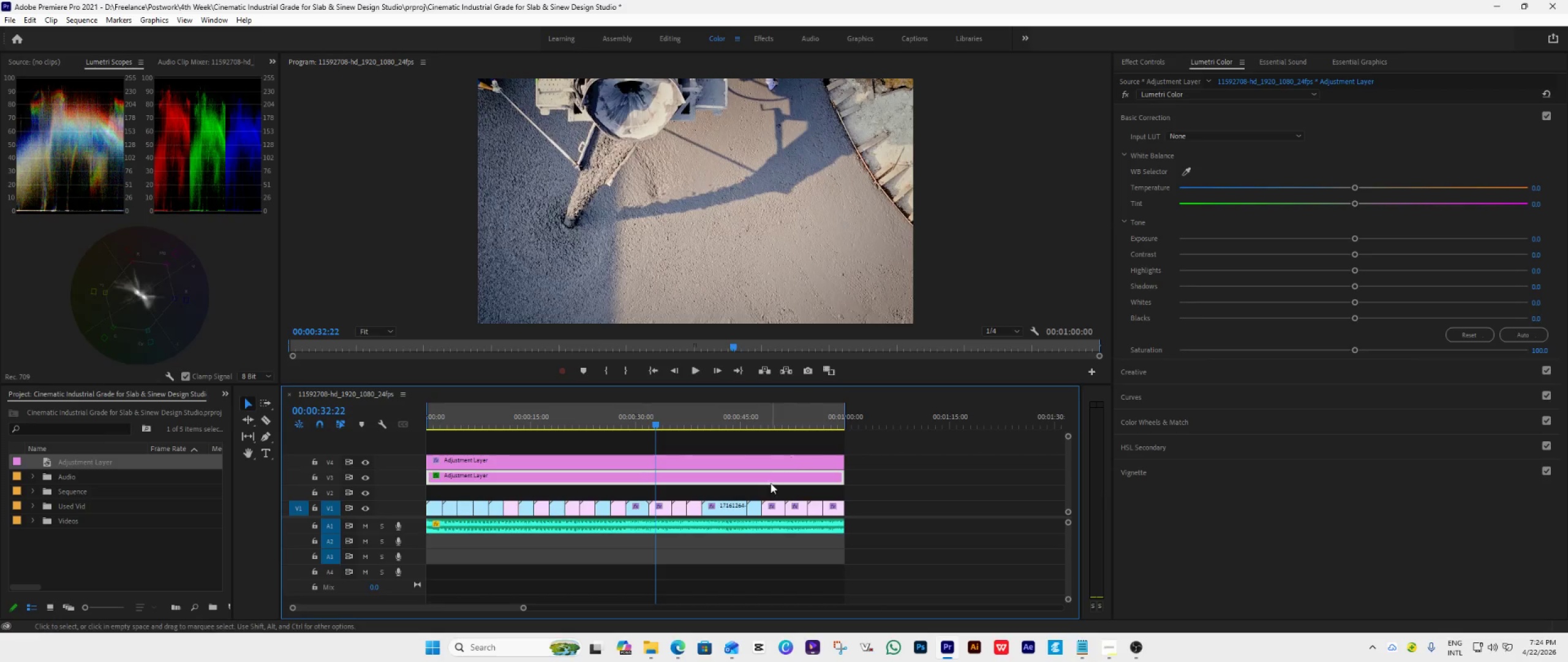 
left_click([770, 481])
 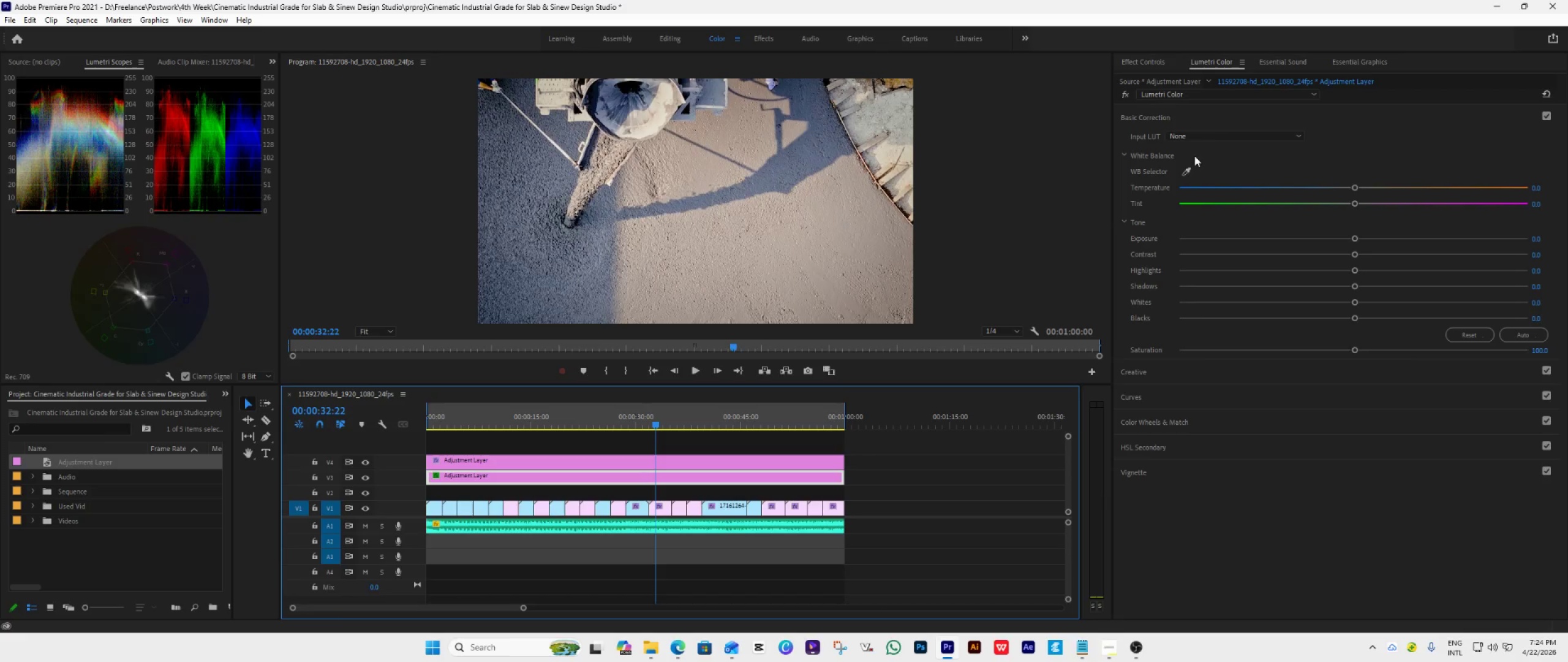 
left_click([1223, 116])
 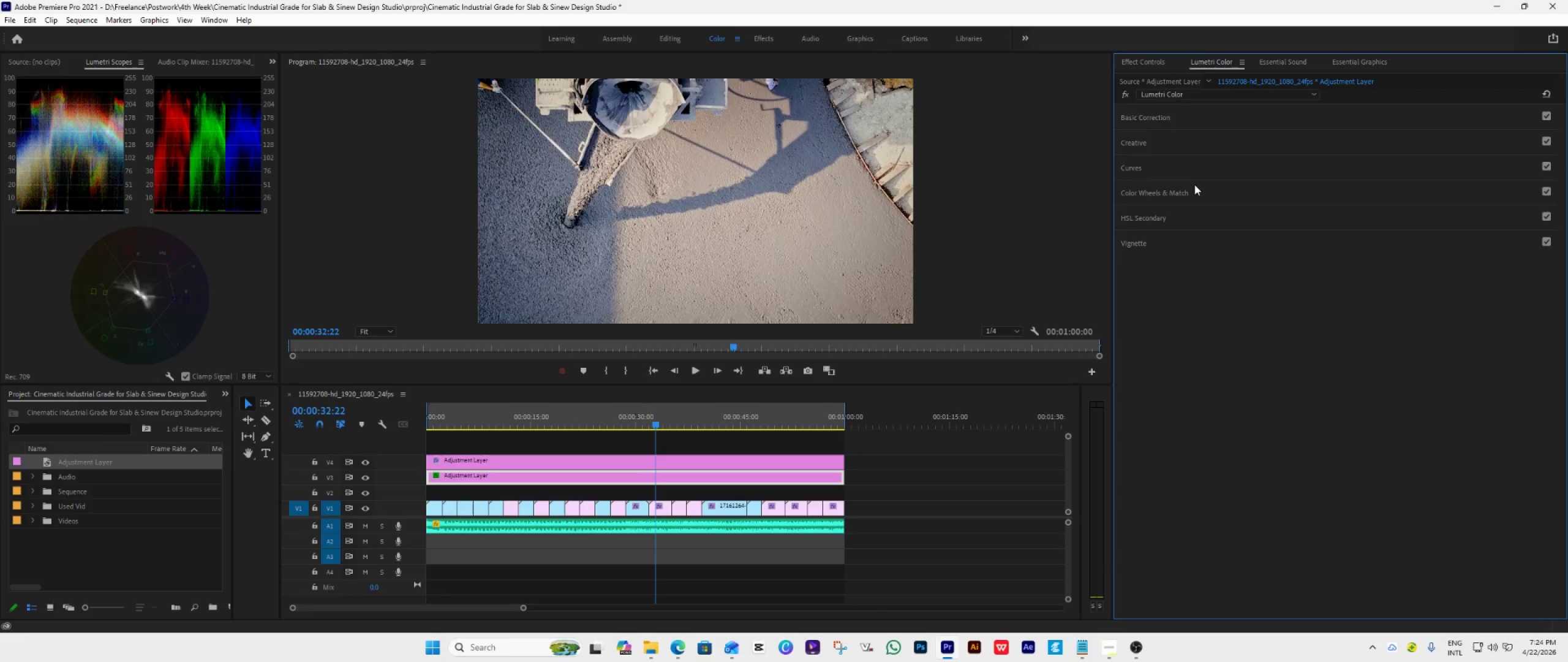 
left_click([1194, 189])
 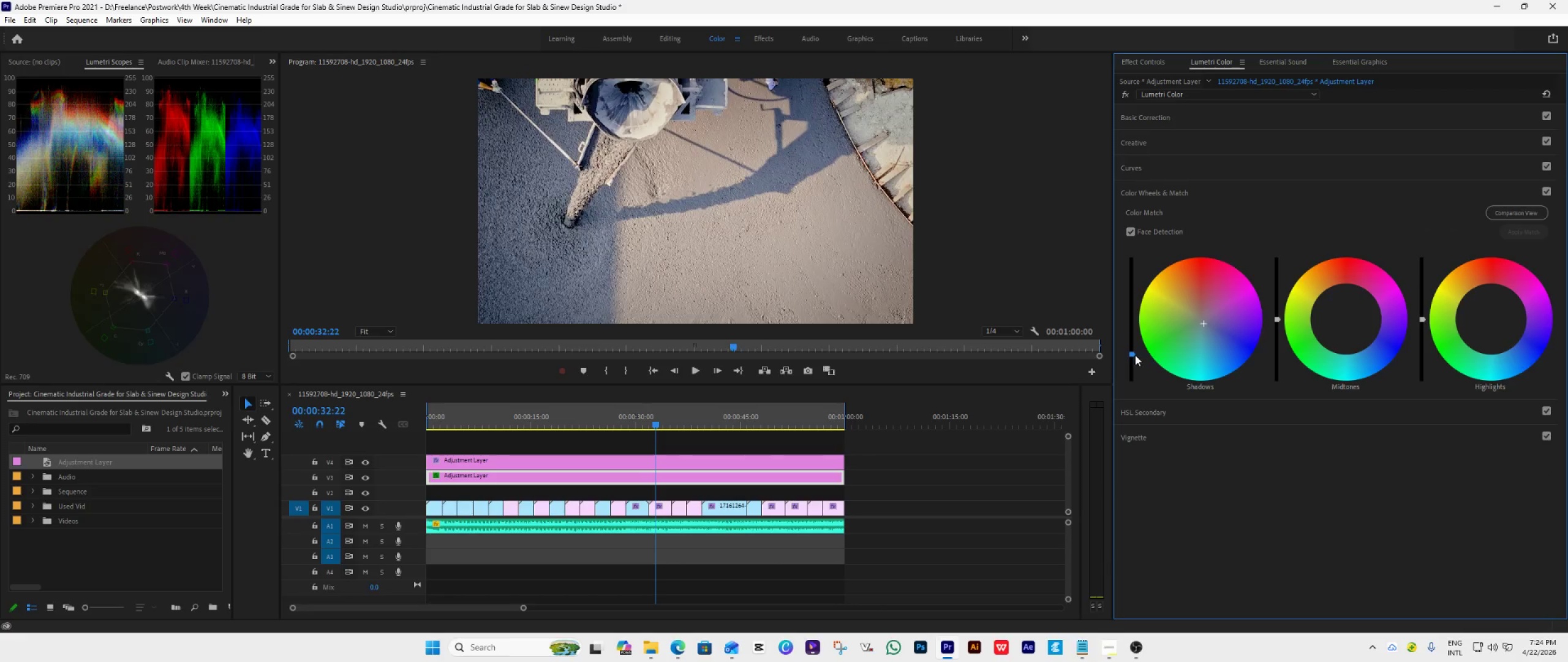 
left_click_drag(start_coordinate=[1133, 354], to_coordinate=[1137, 370])
 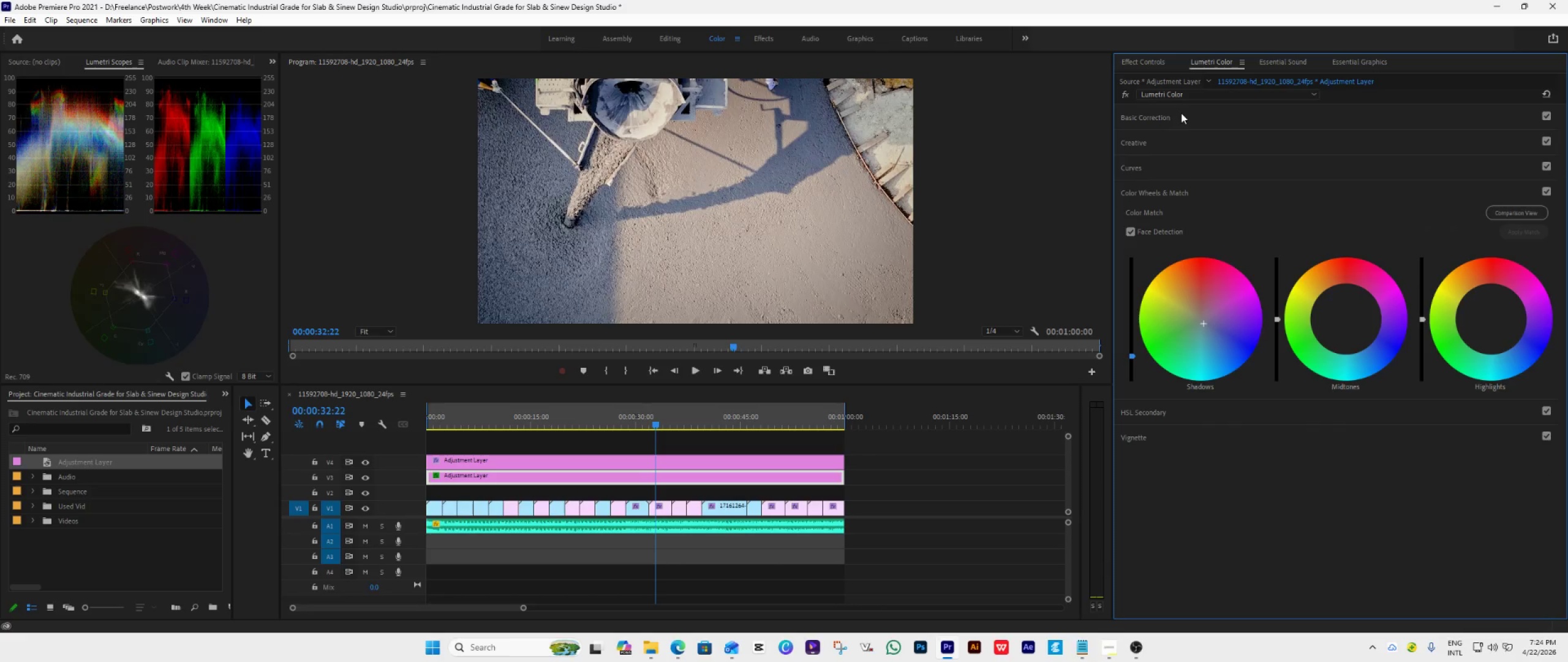 
left_click([1181, 113])
 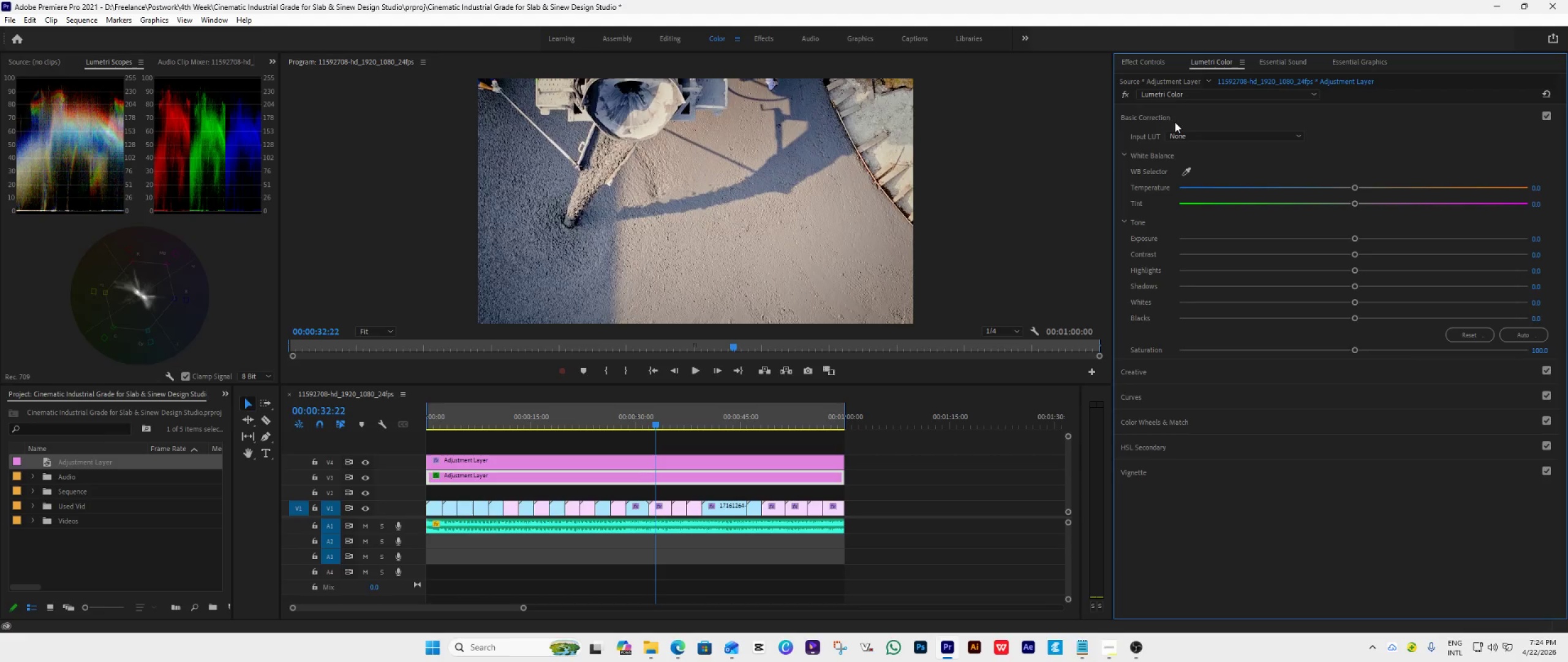 
left_click([1178, 113])
 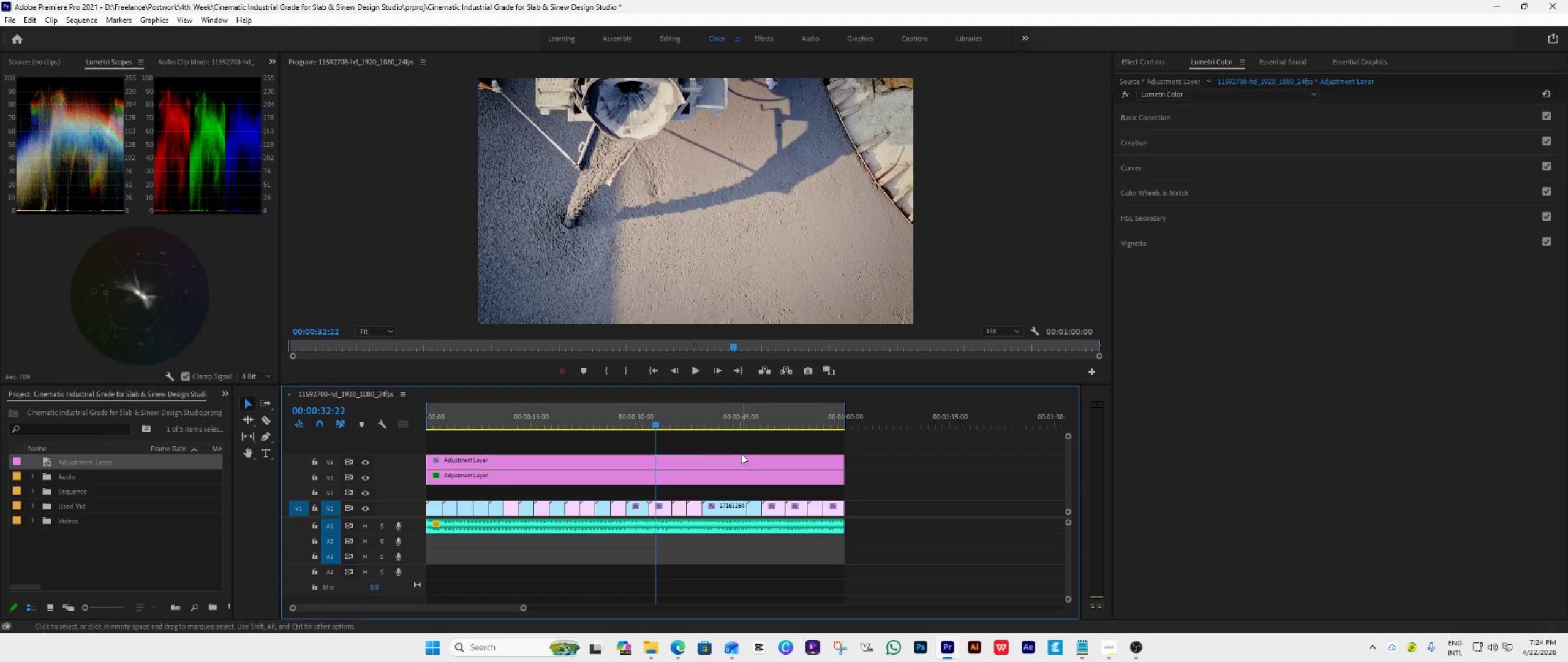 
double_click([740, 458])
 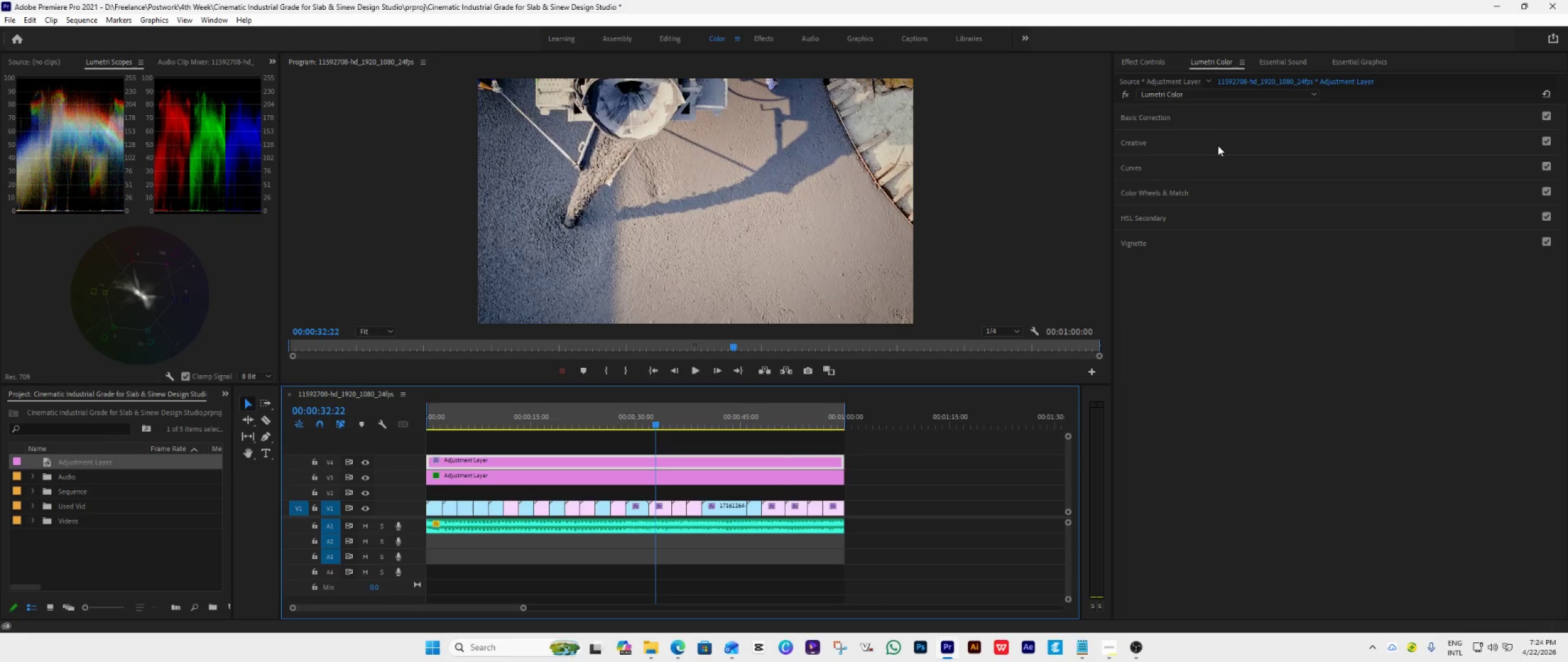 
left_click([1218, 166])
 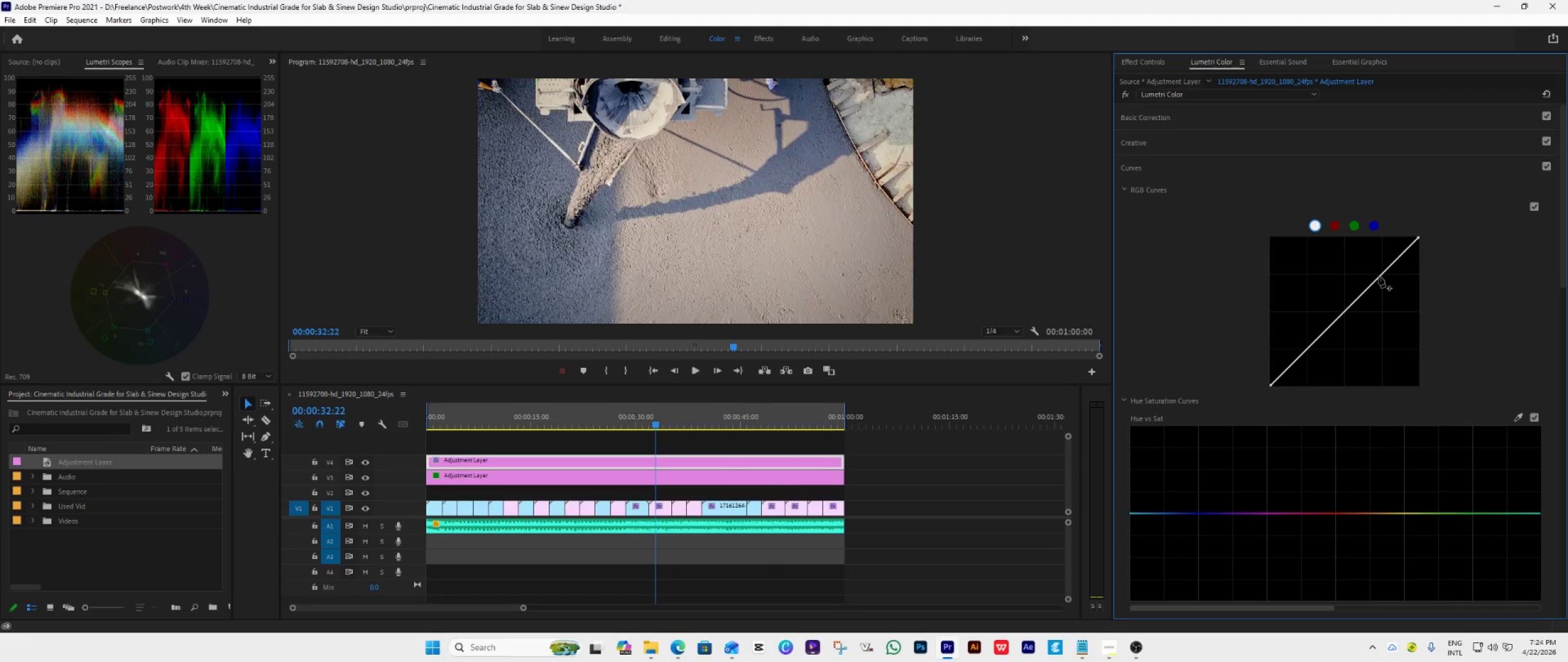 
left_click([1381, 273])
 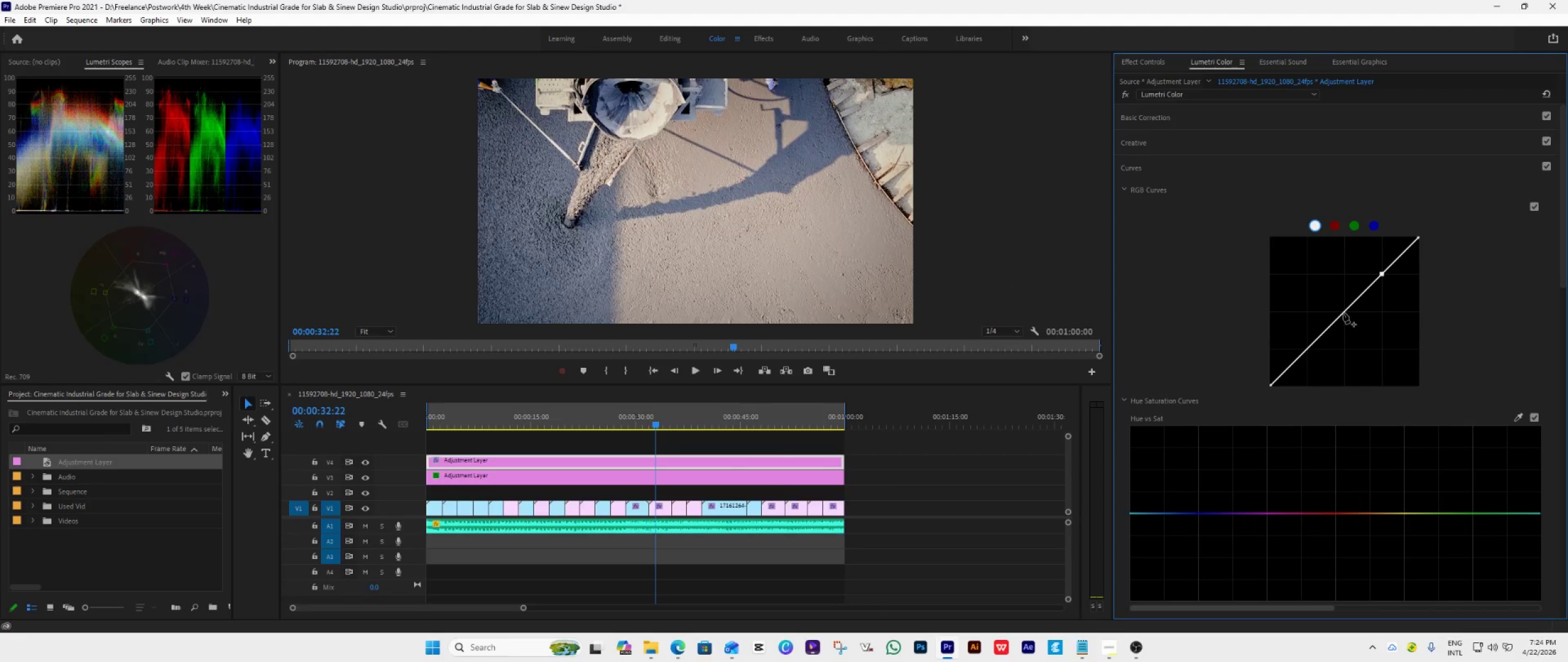 
left_click([1343, 311])
 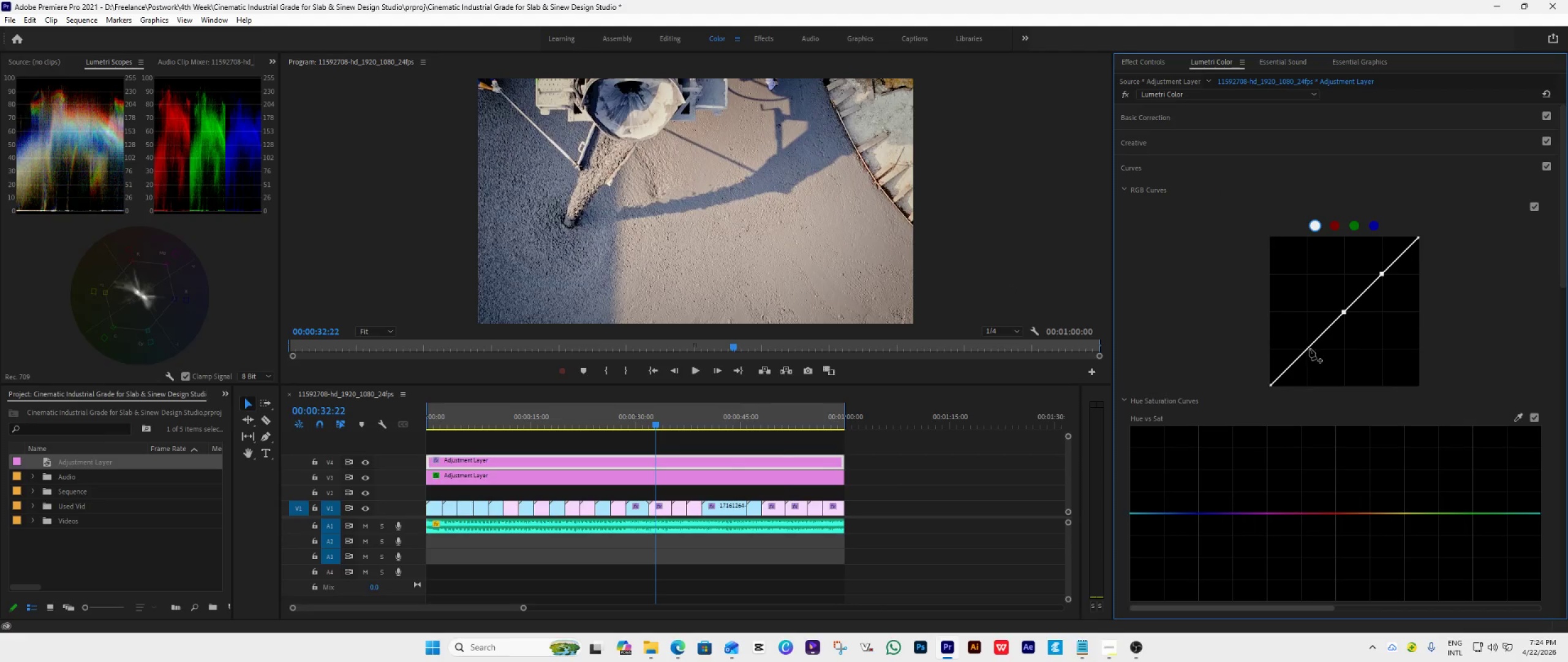 
left_click([1310, 349])
 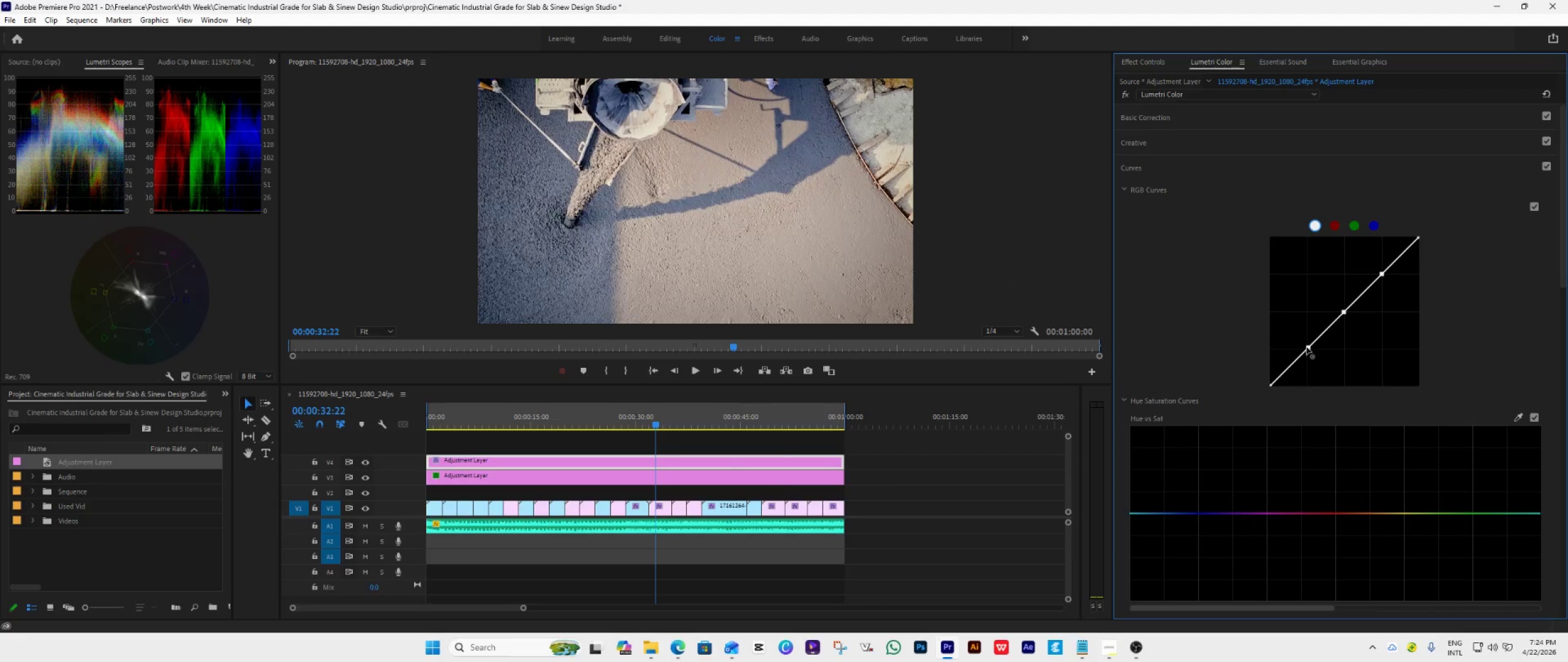 
left_click_drag(start_coordinate=[1311, 346], to_coordinate=[1312, 351])
 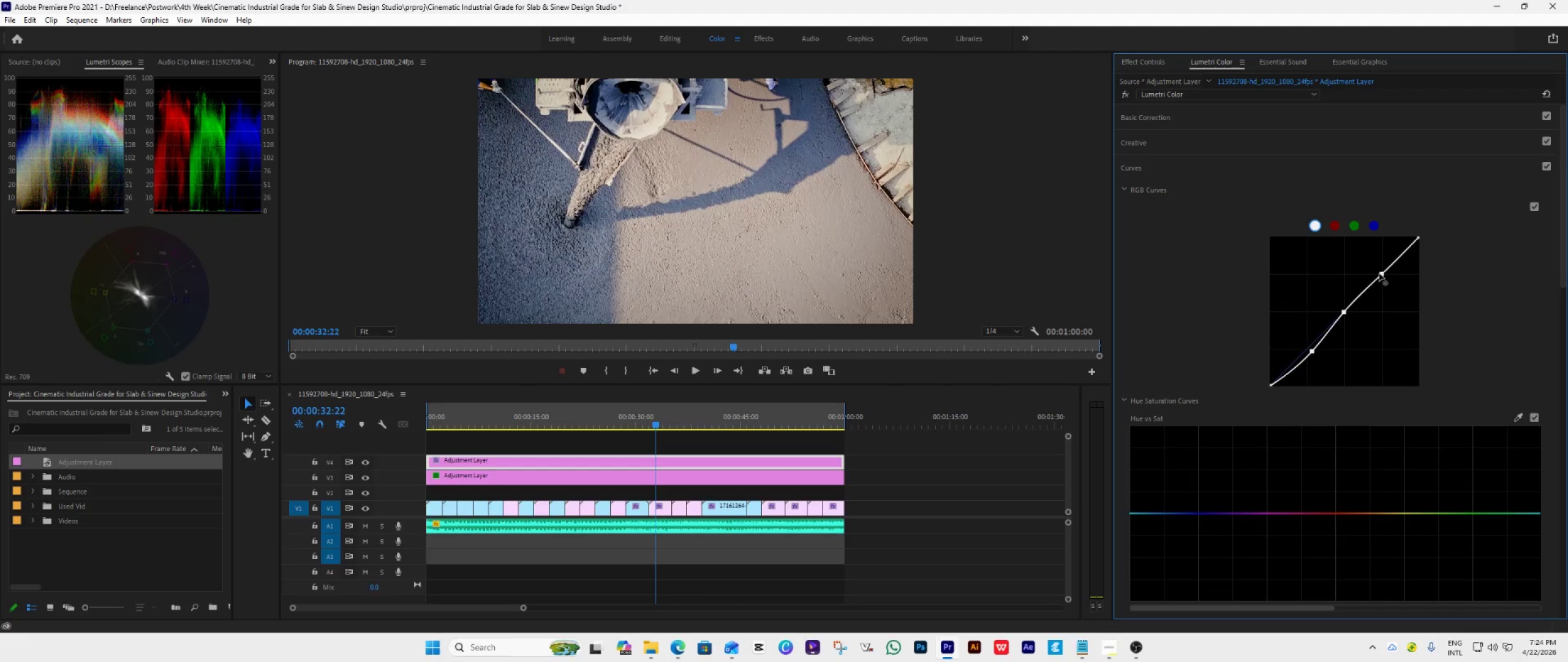 
left_click_drag(start_coordinate=[1382, 273], to_coordinate=[1379, 270])
 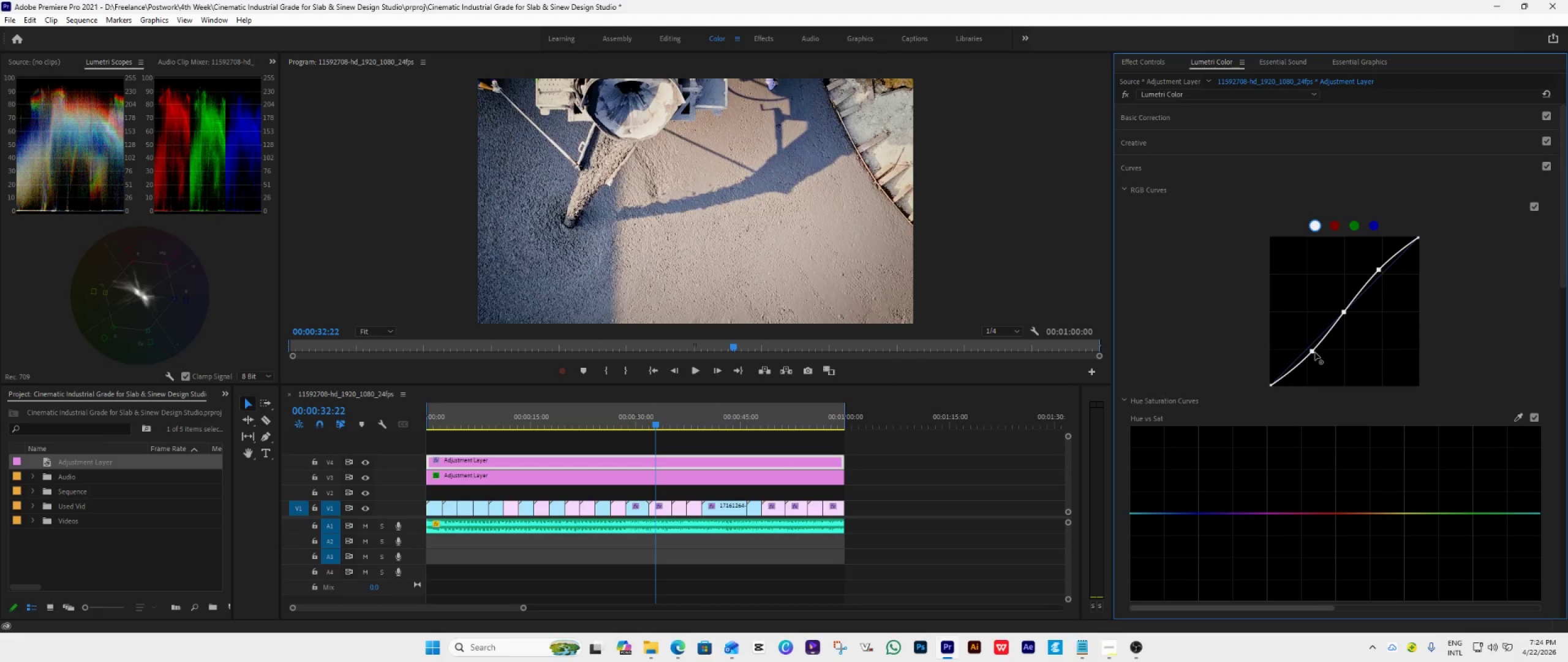 
left_click_drag(start_coordinate=[1313, 349], to_coordinate=[1313, 354])
 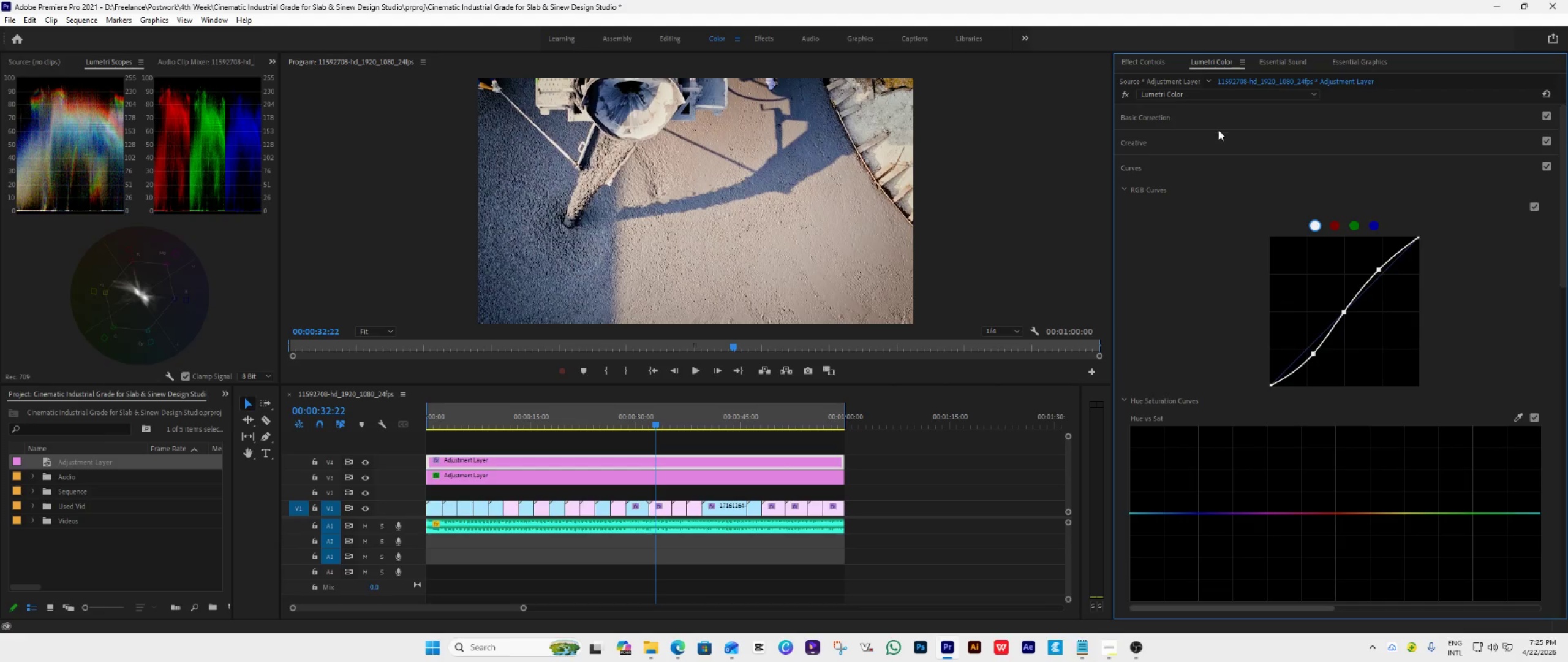 
left_click([1203, 166])
 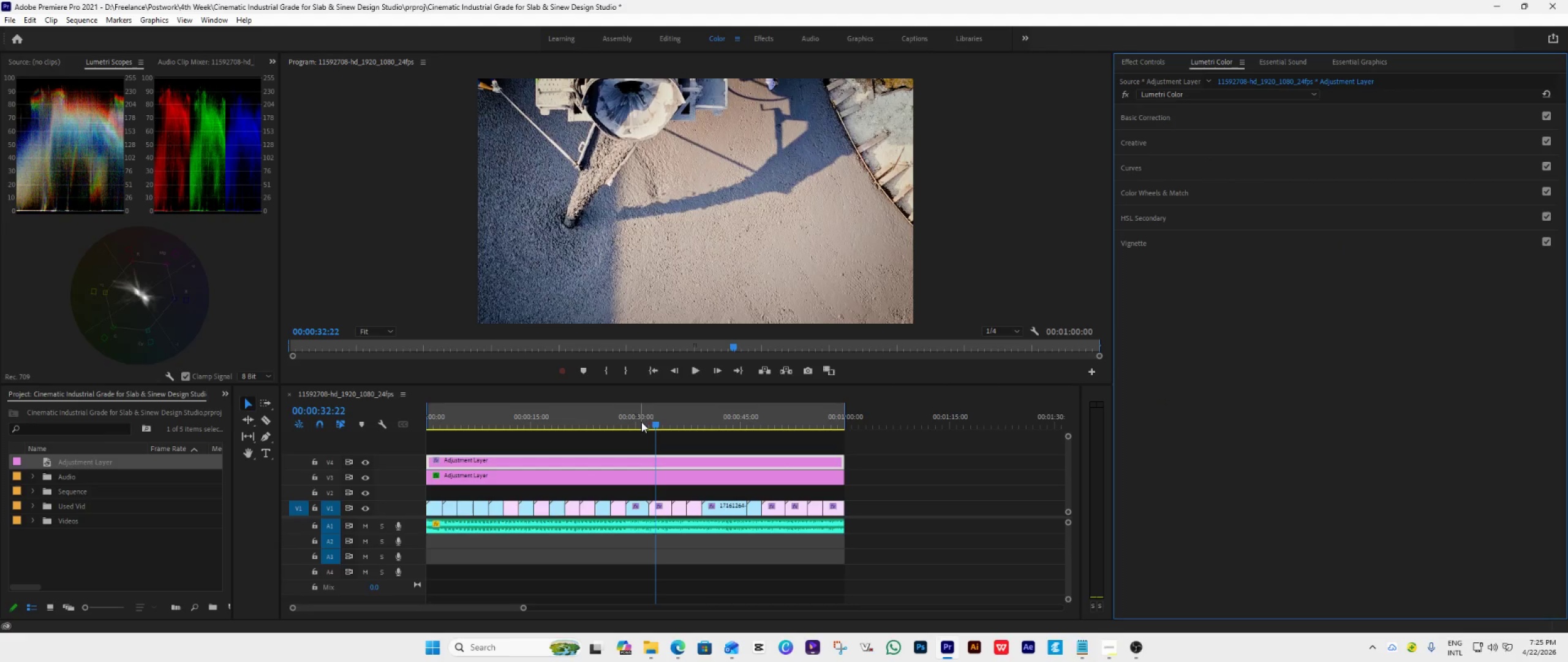 
left_click([658, 372])
 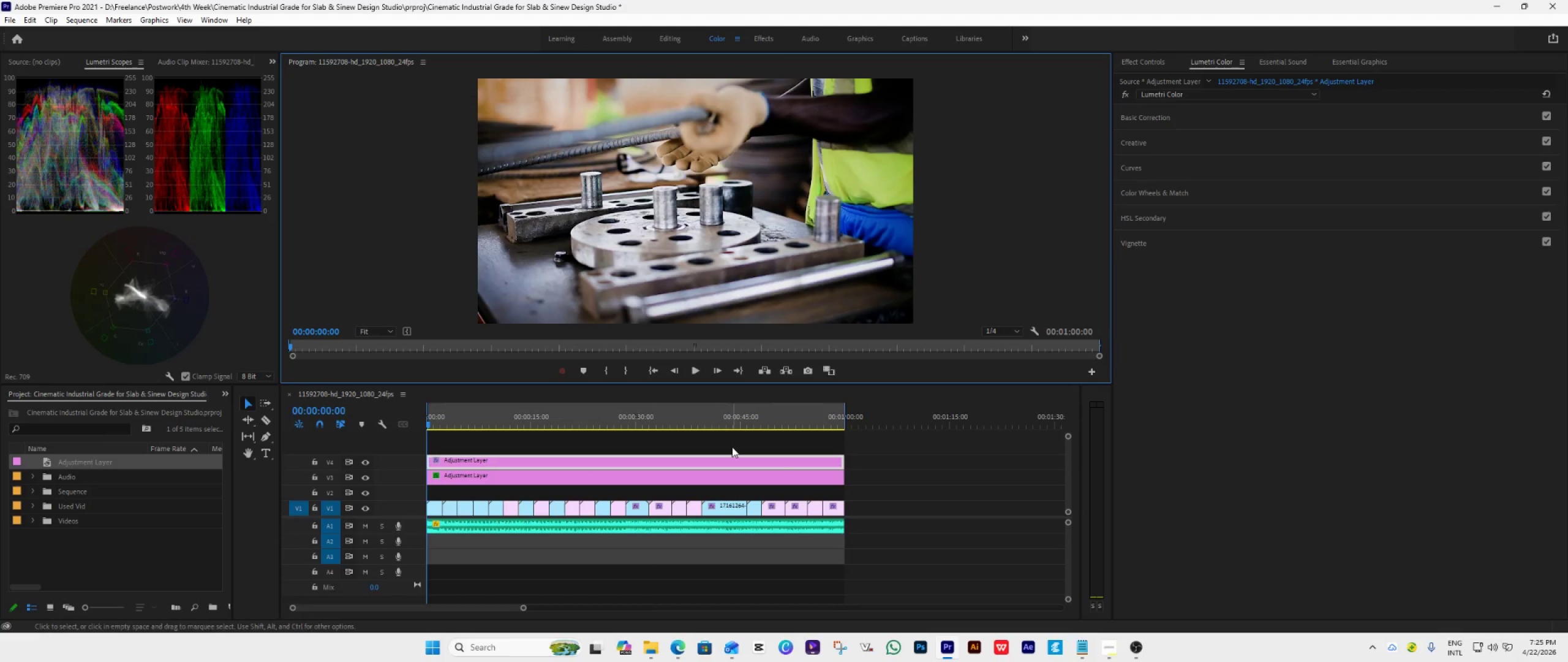 
key(Space)
 